 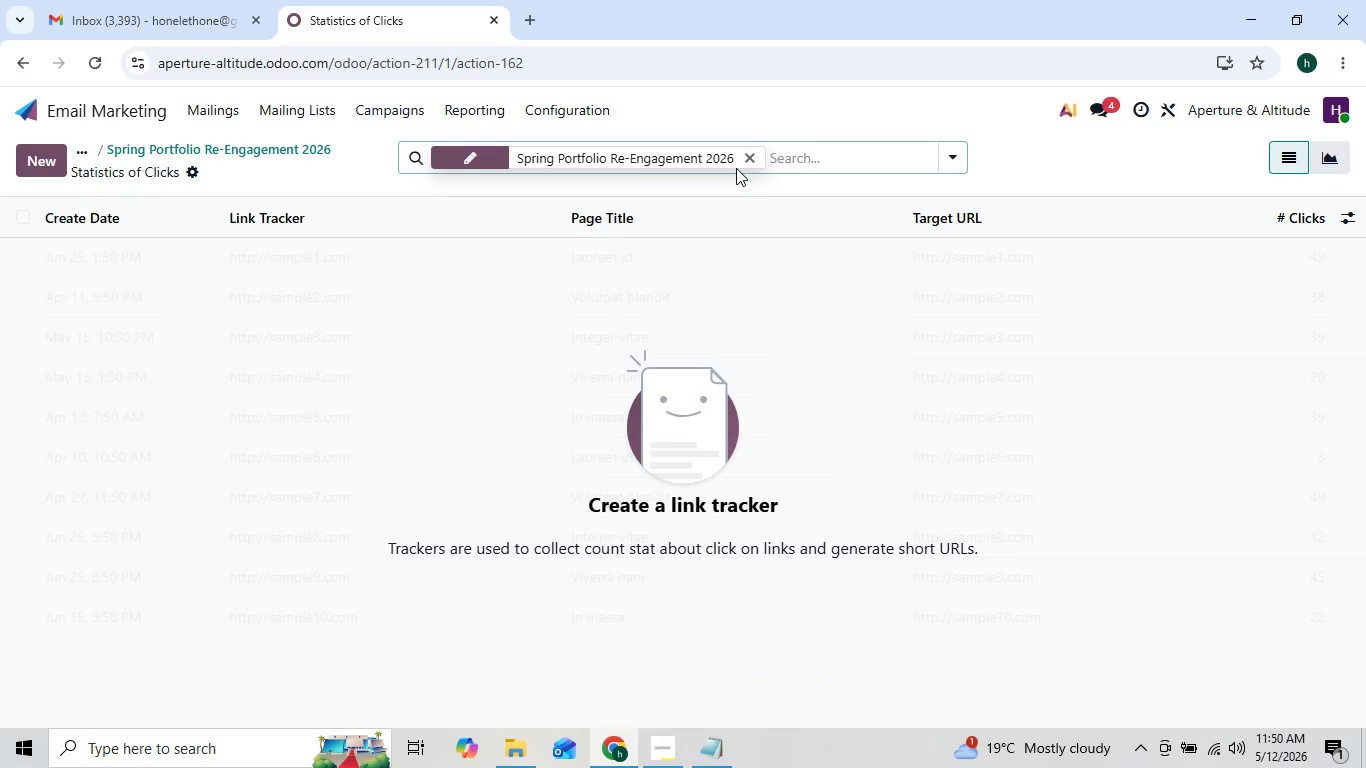 
left_click([45, 172])
 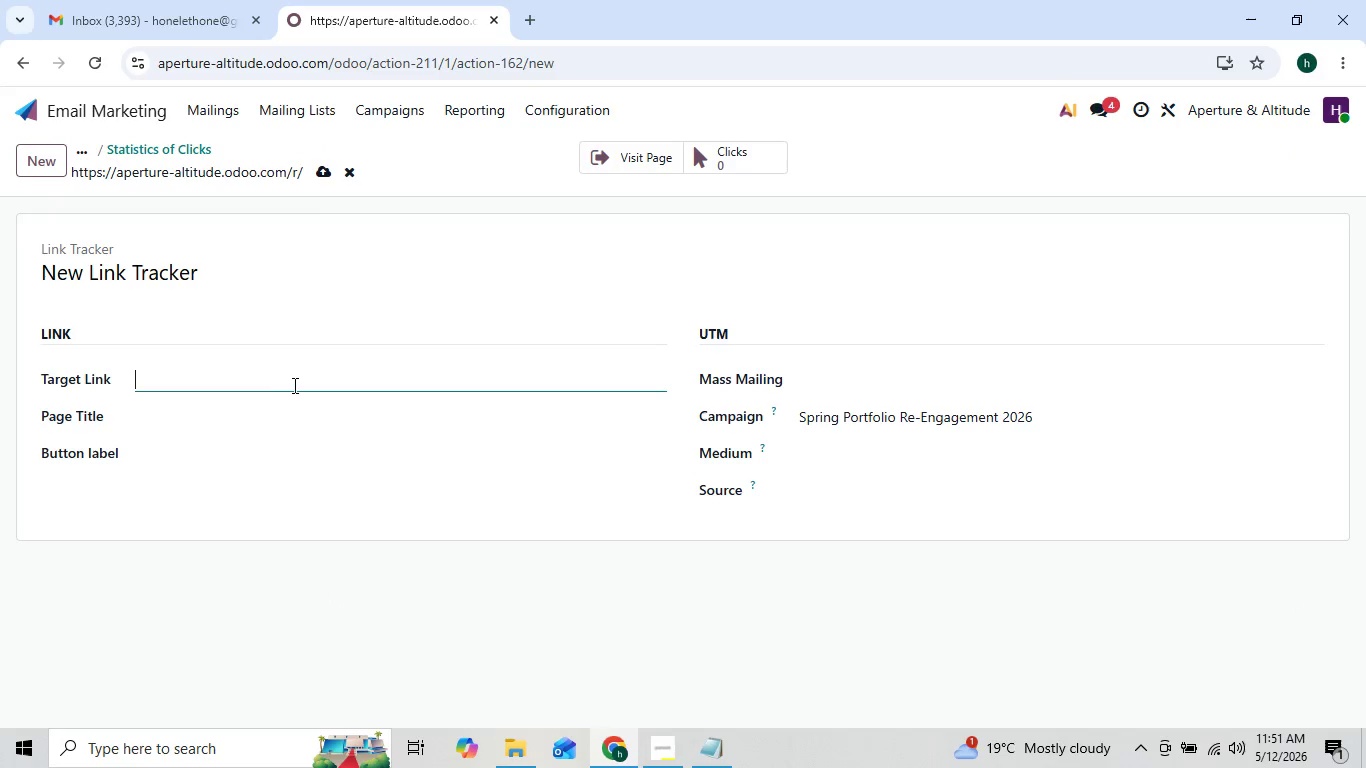 
left_click([295, 381])
 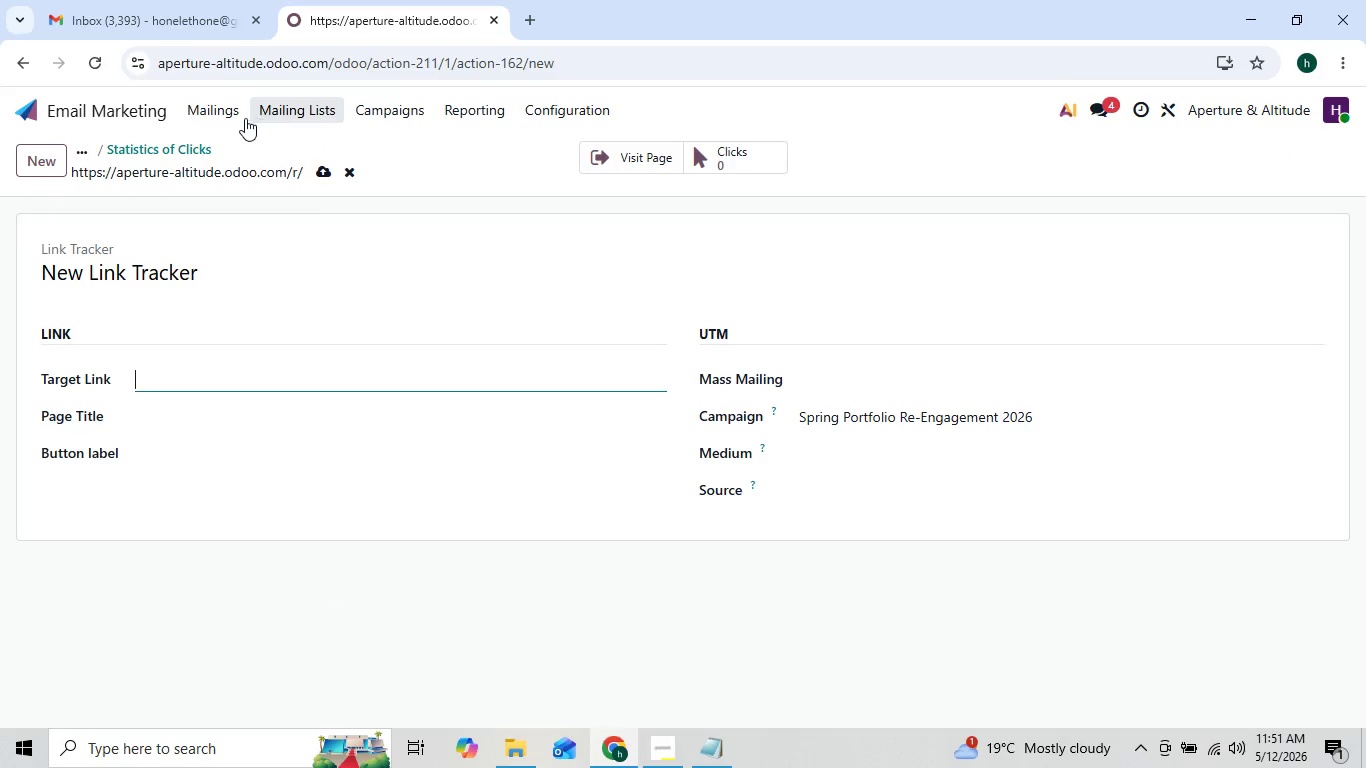 
left_click([231, 118])
 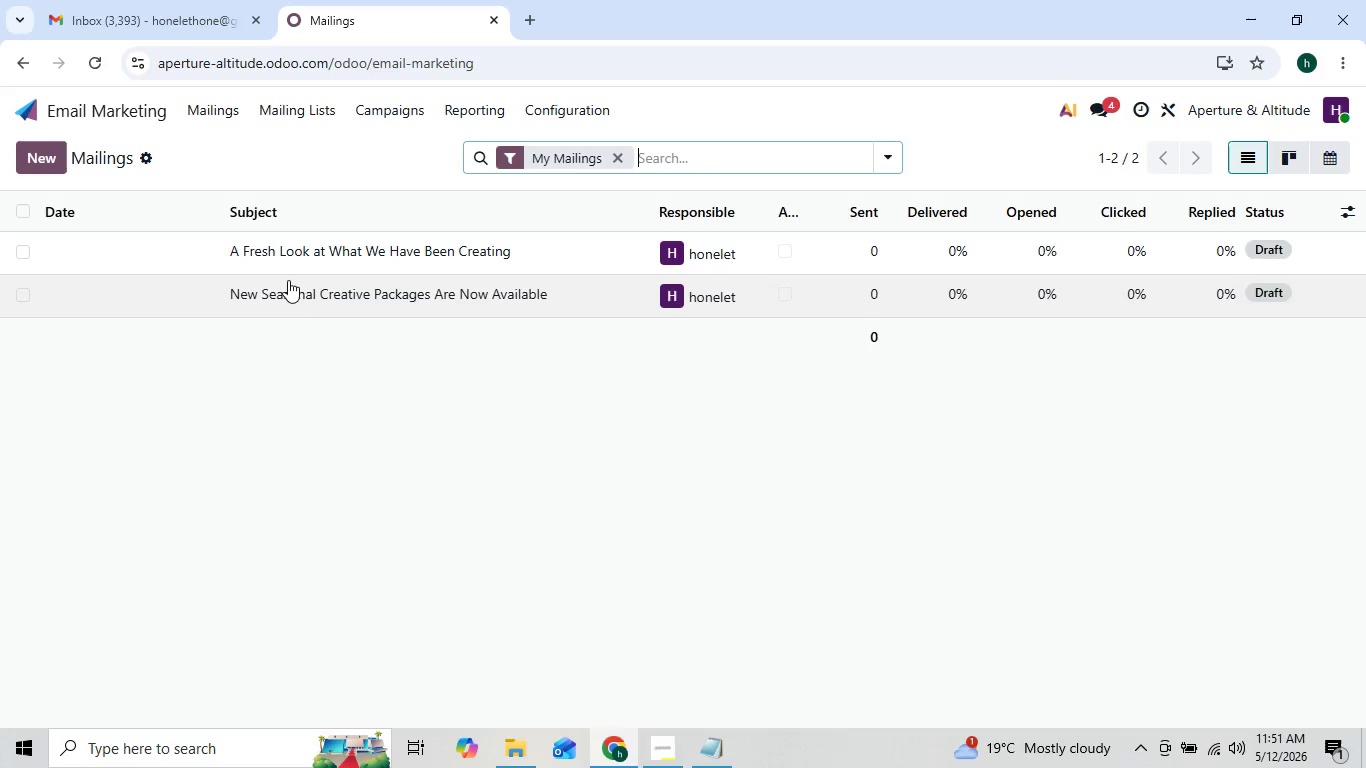 
left_click([284, 250])
 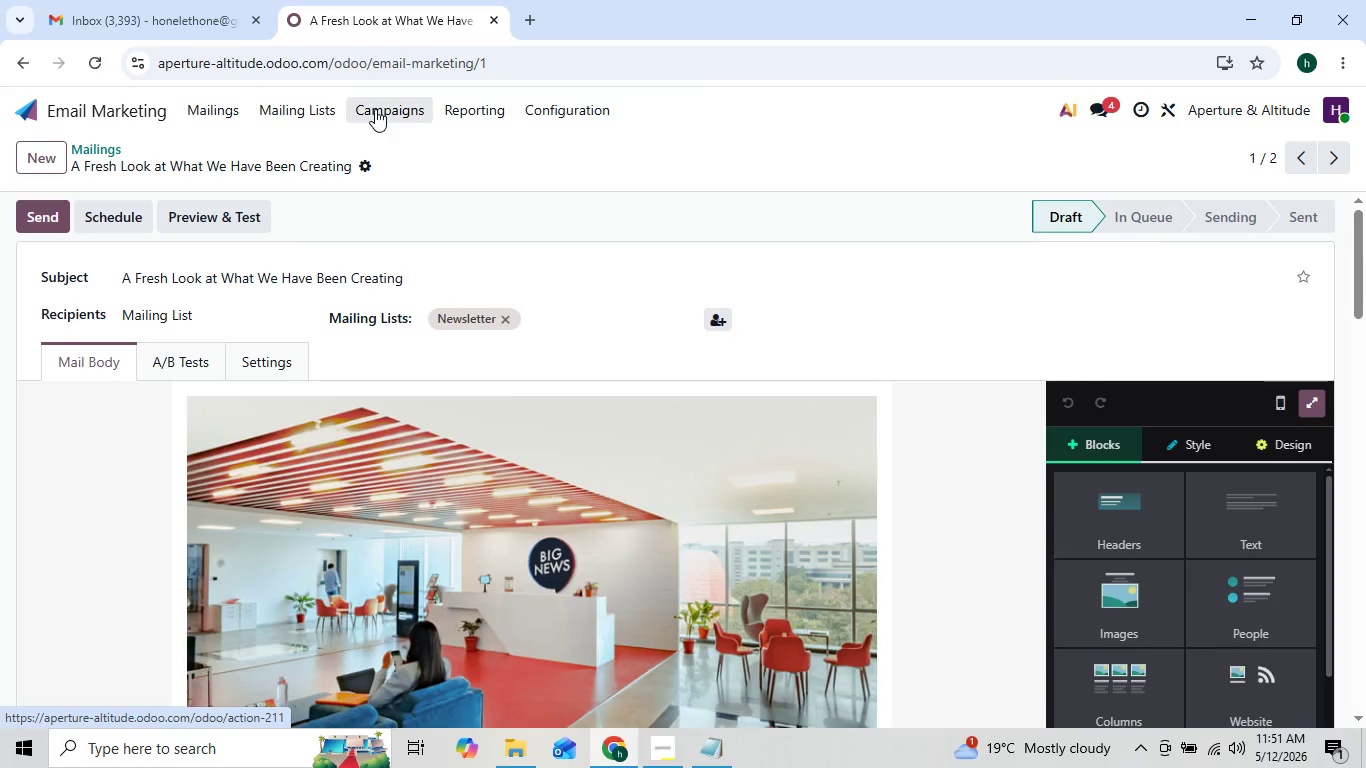 
wait(6.14)
 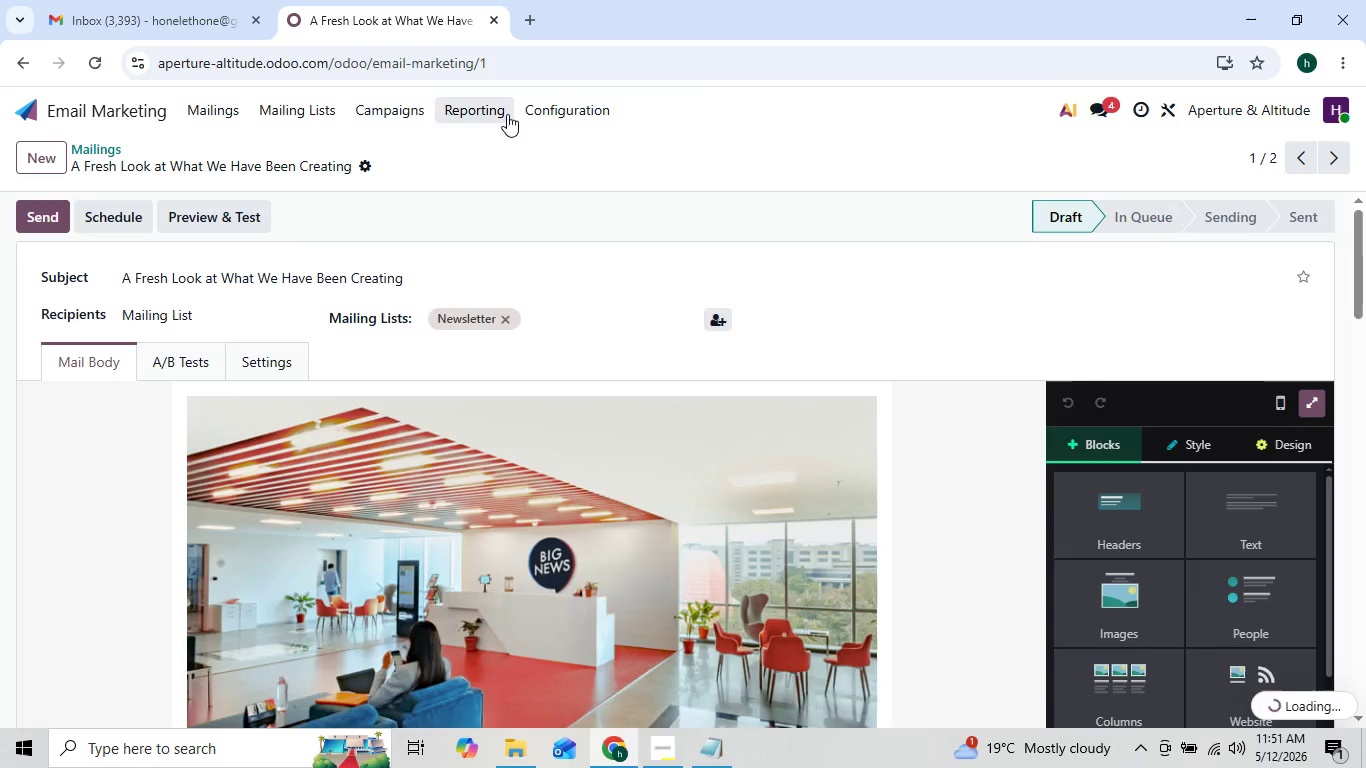 
left_click([333, 67])
 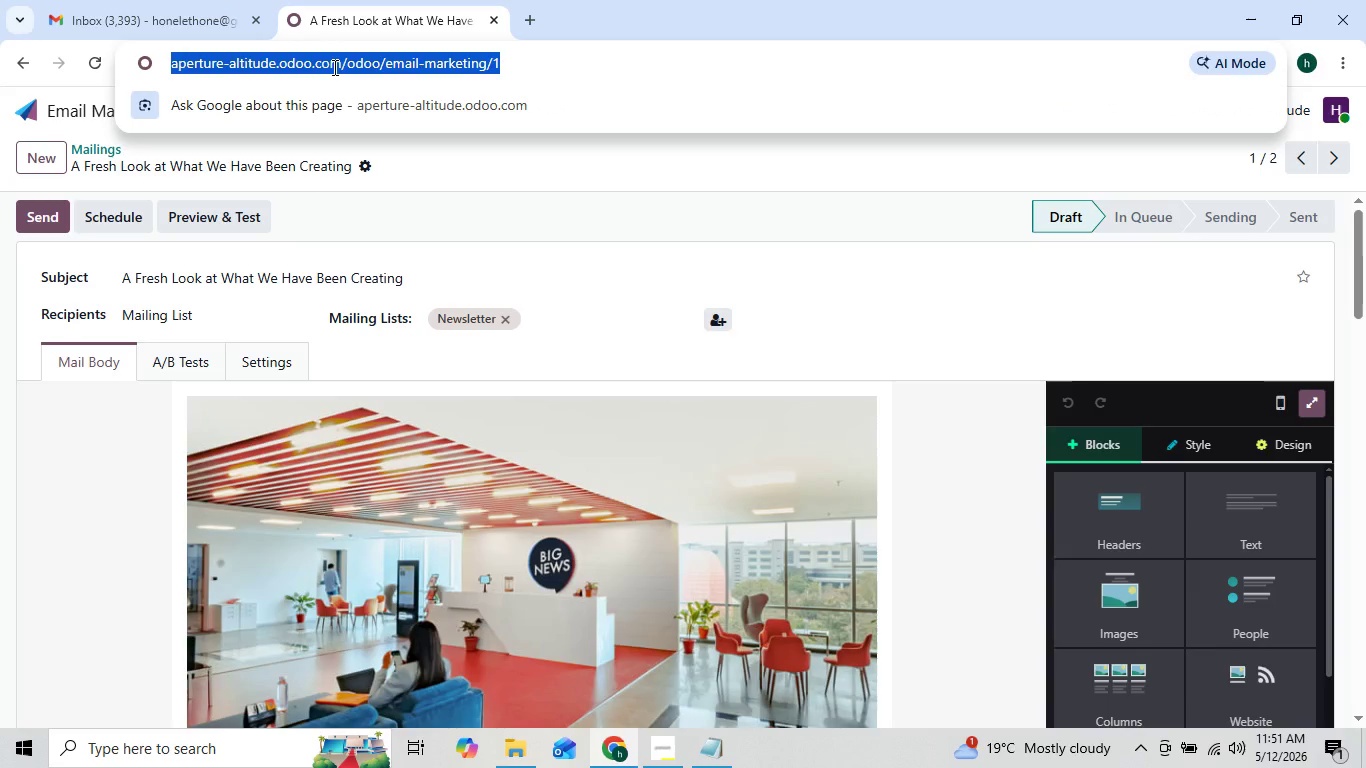 
key(Control+C)
 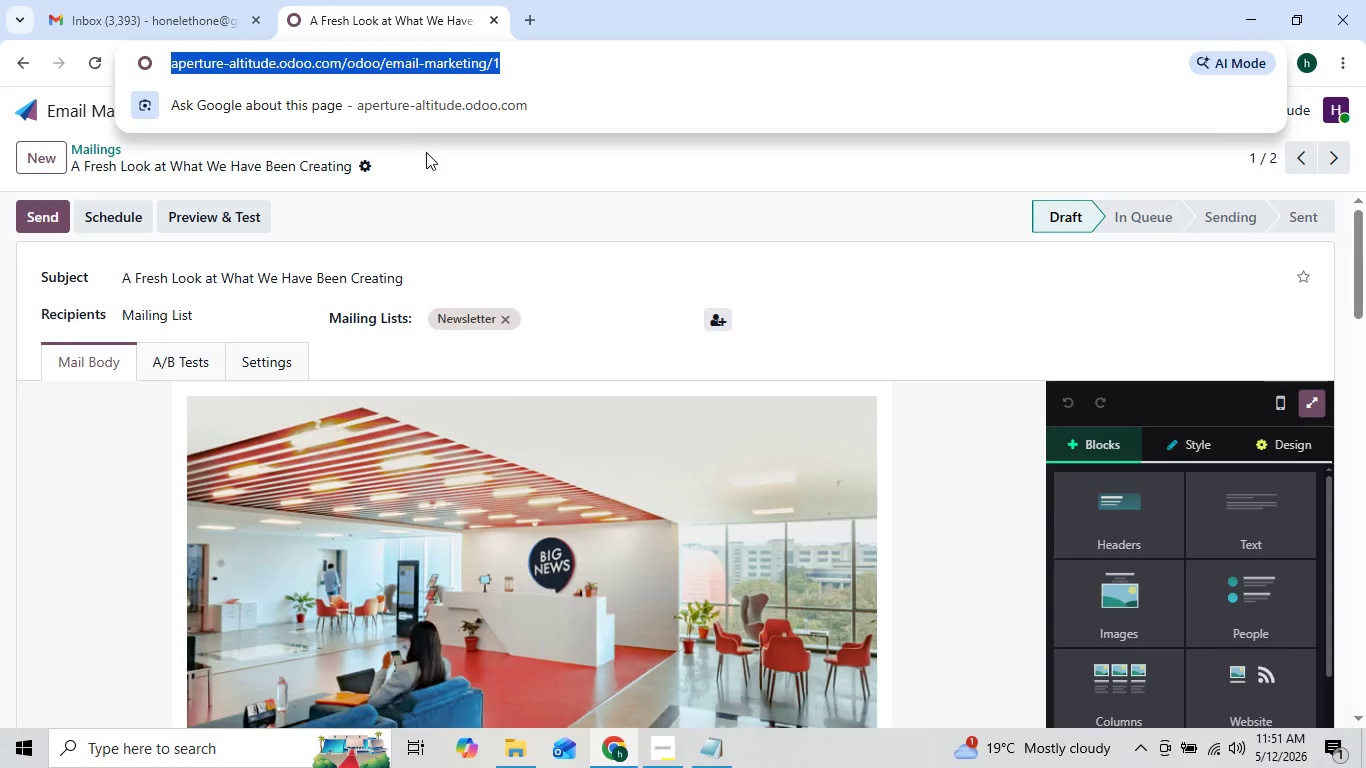 
left_click([428, 153])
 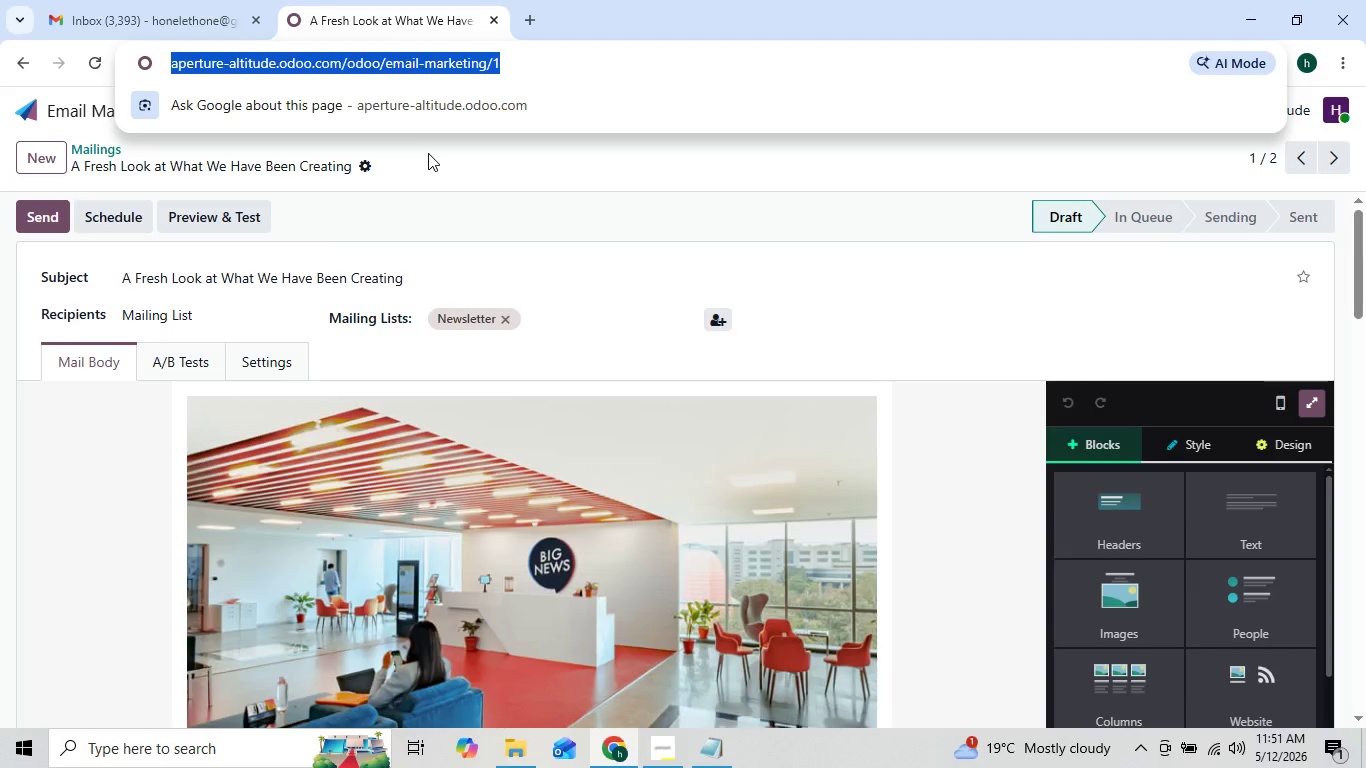 
left_click([428, 153])
 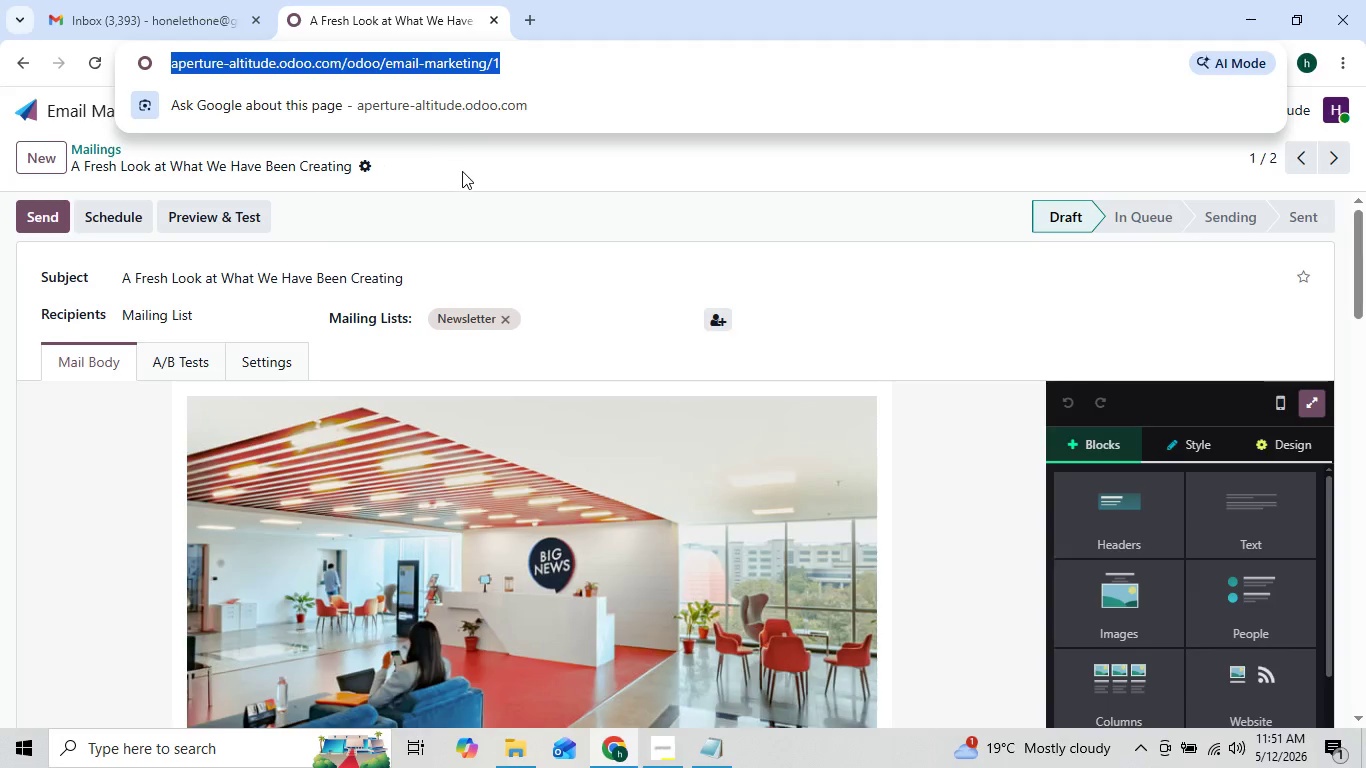 
left_click([462, 171])
 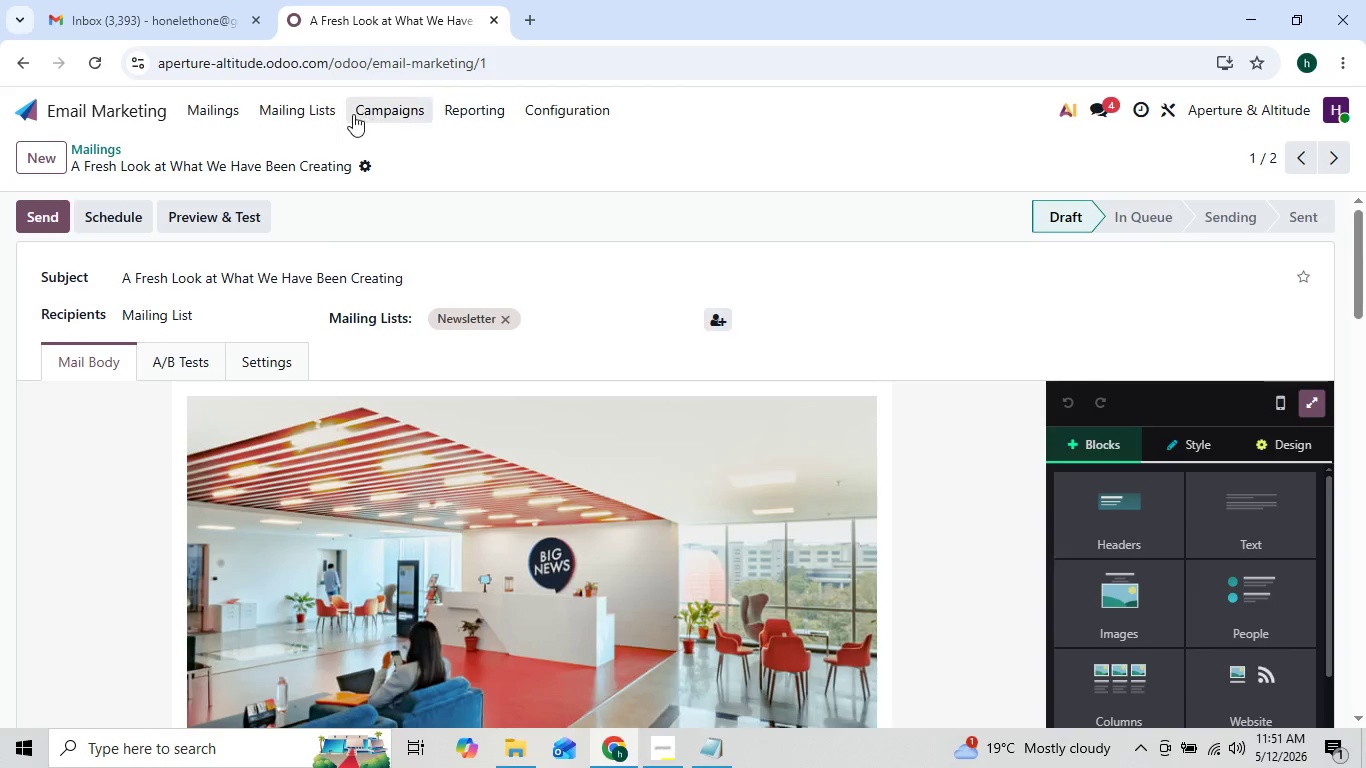 
left_click([353, 114])
 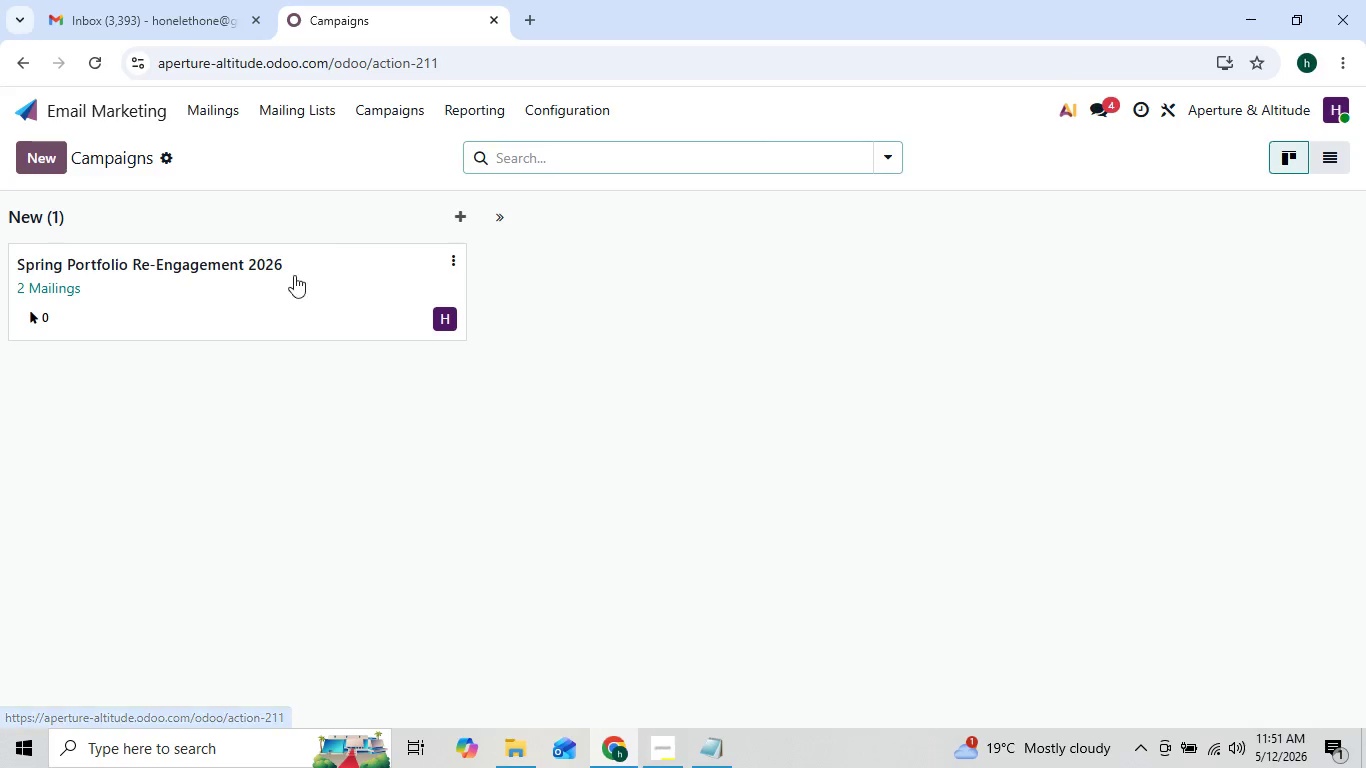 
left_click([285, 309])
 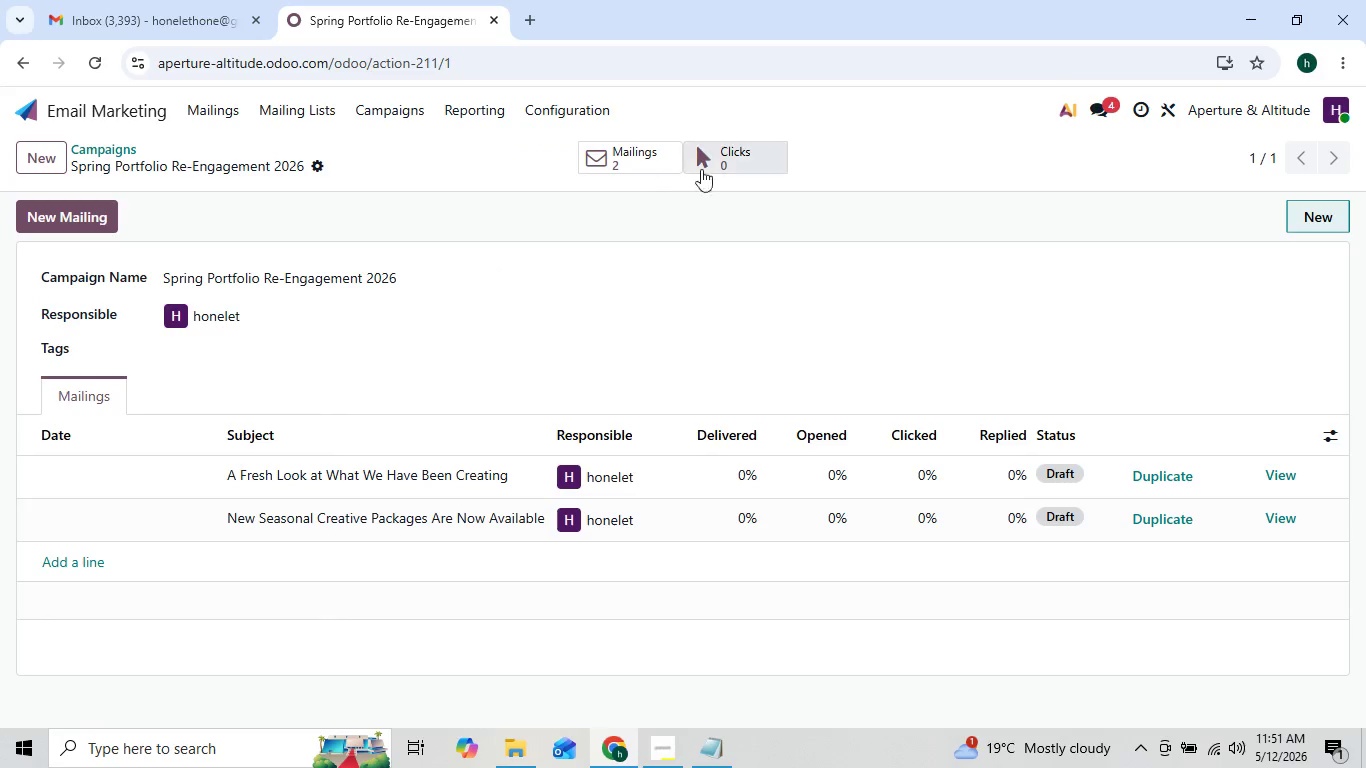 
left_click([723, 169])
 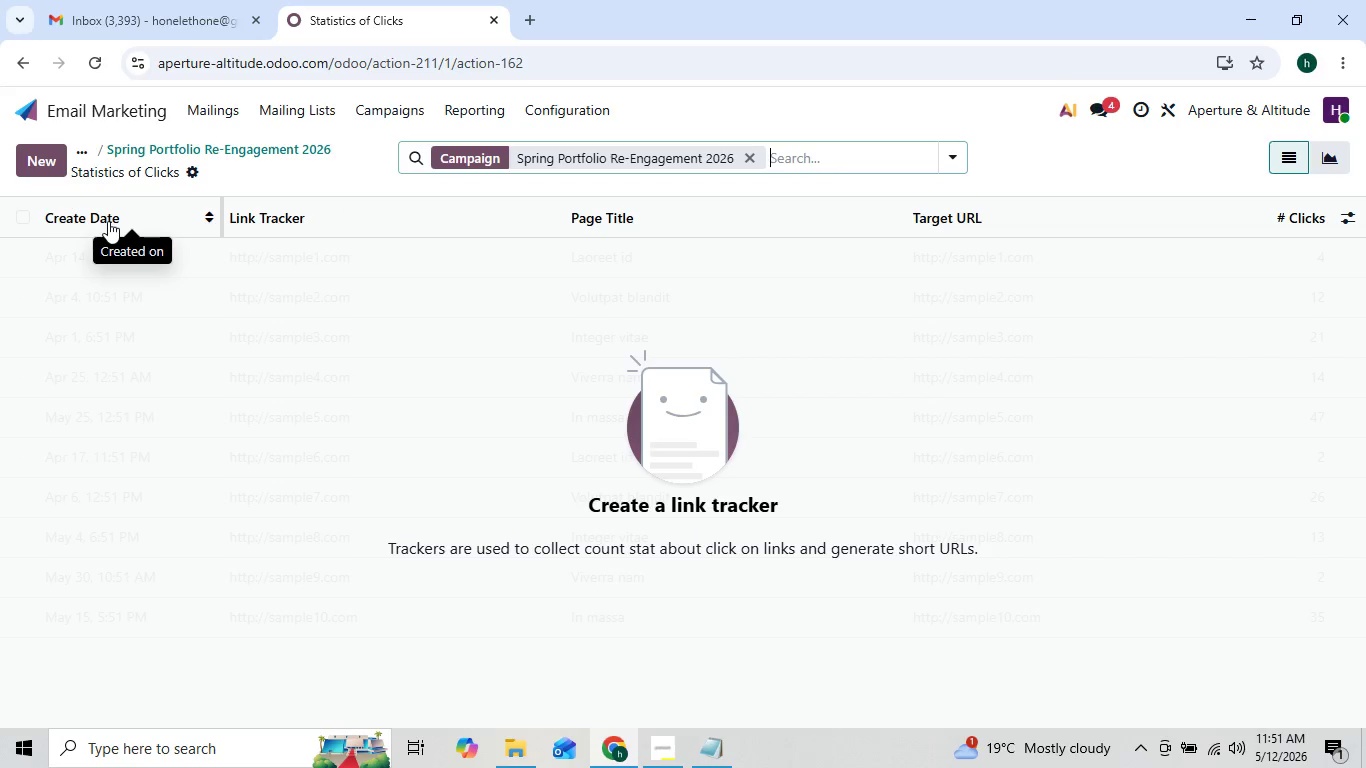 
left_click([48, 157])
 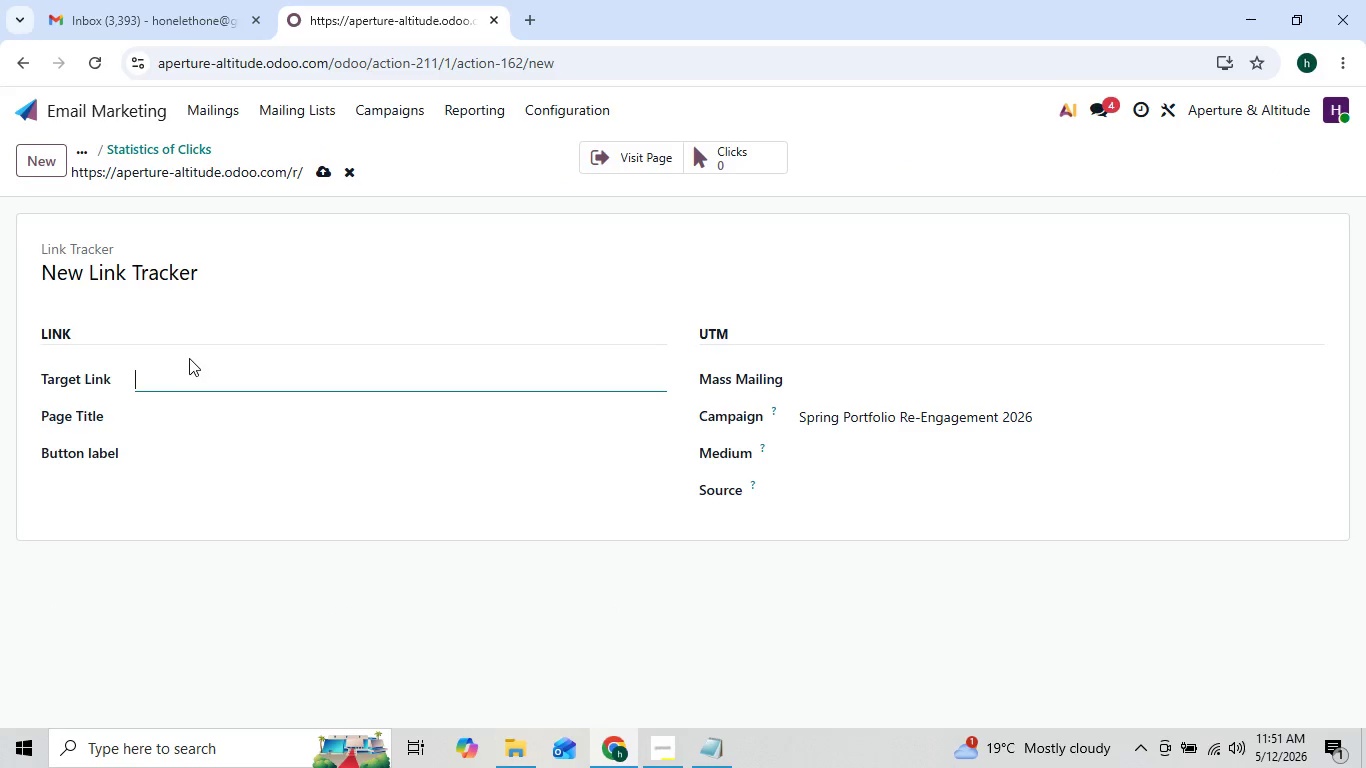 
left_click([177, 382])
 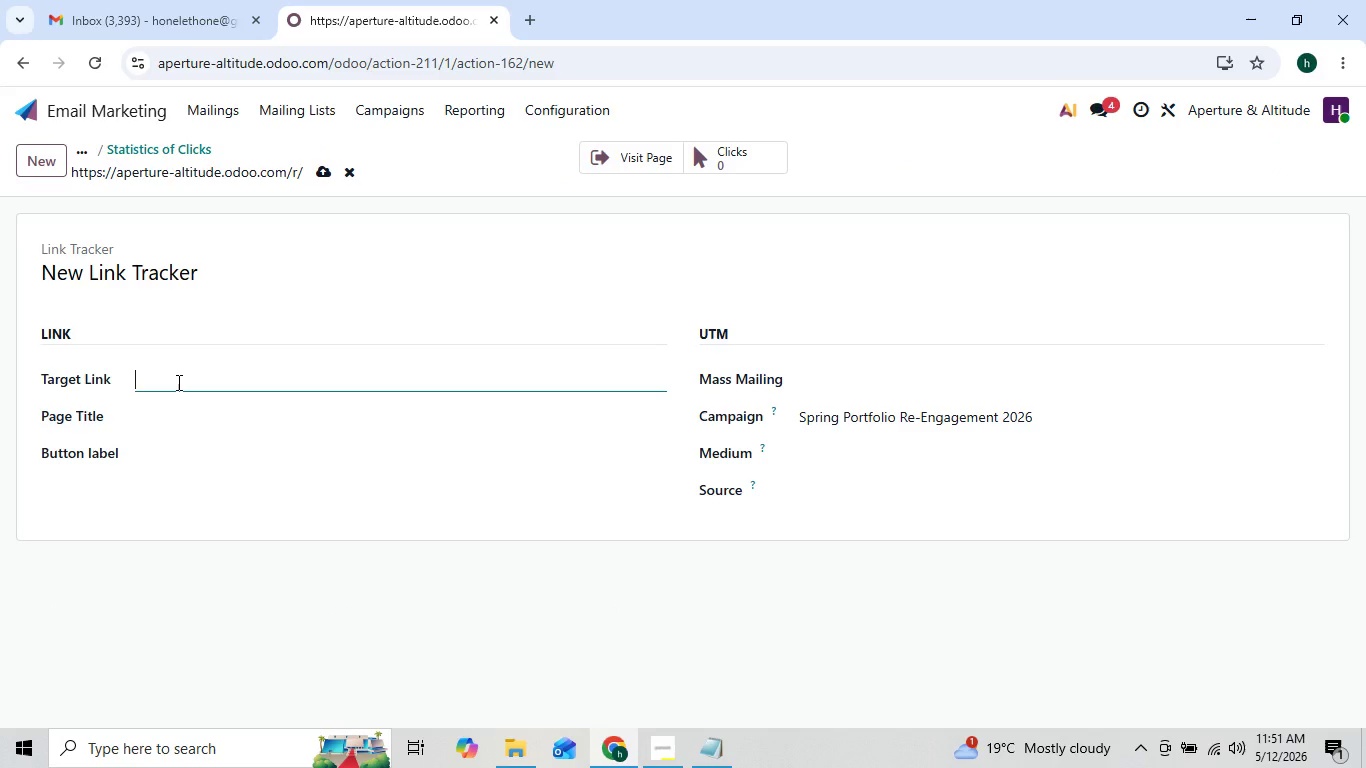 
hold_key(key=ControlLeft, duration=1.81)
 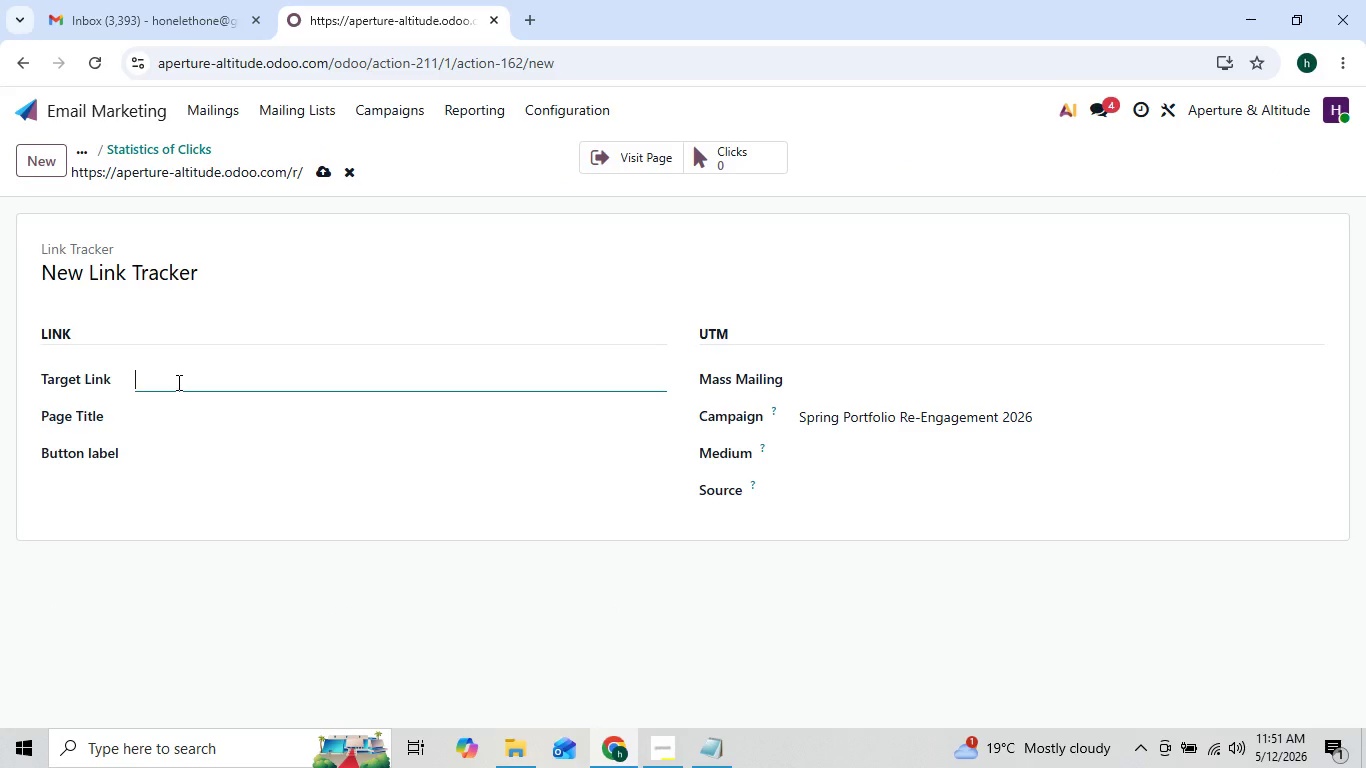 
key(Control+V)
 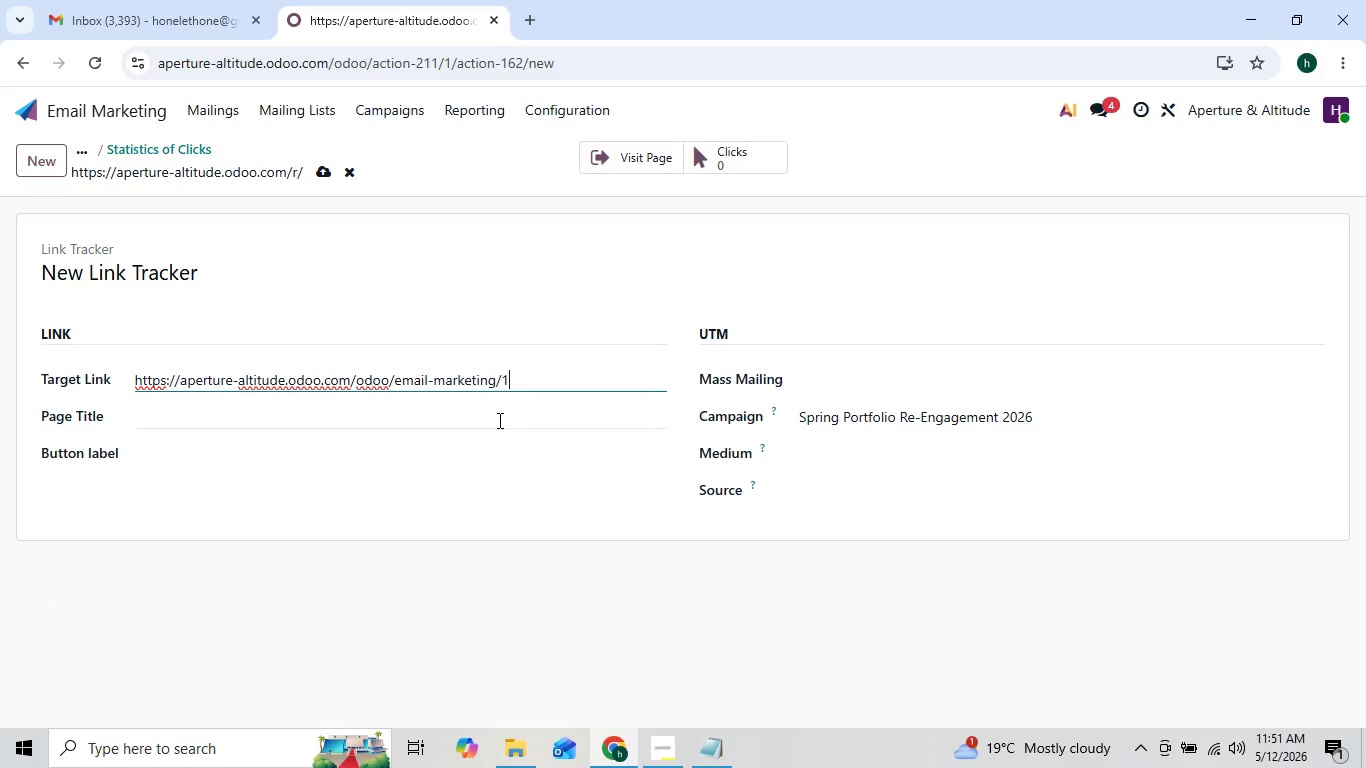 
left_click([488, 423])
 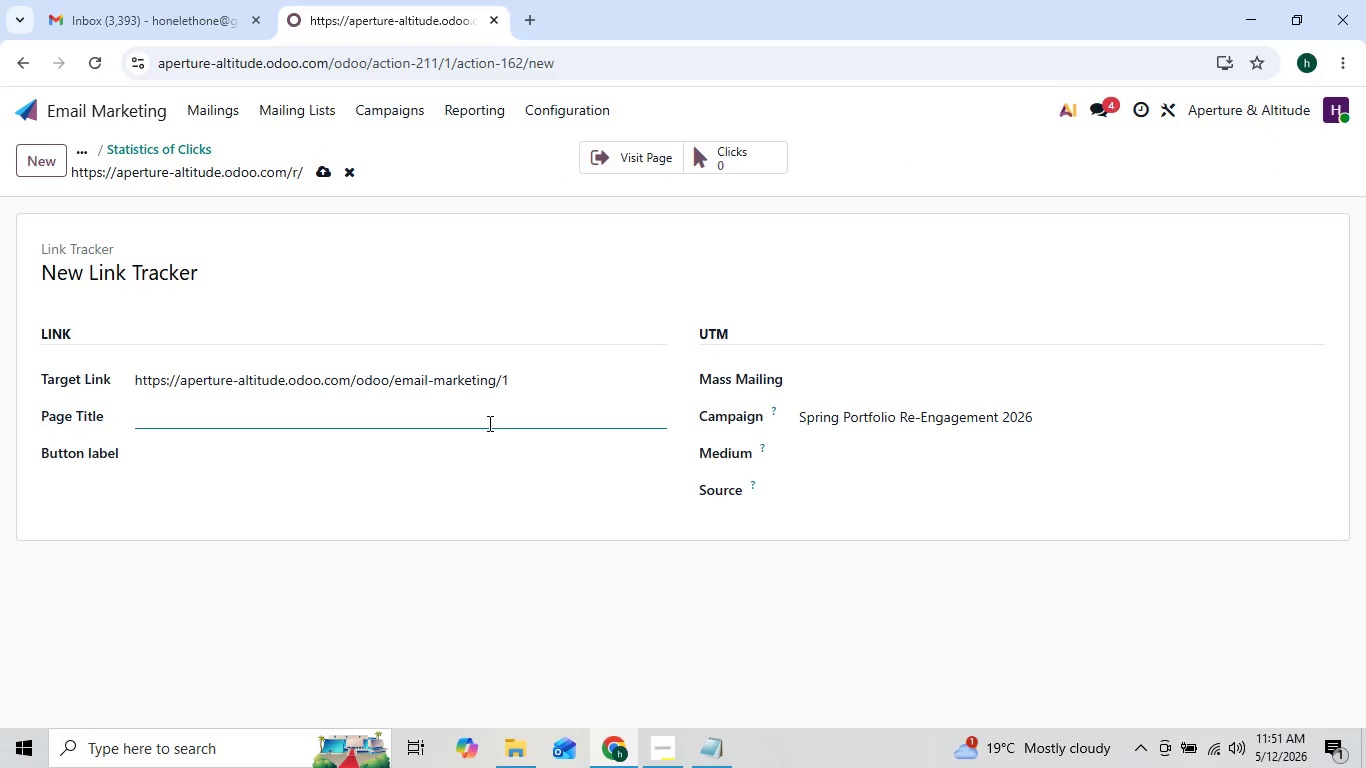 
type(Email 1)
 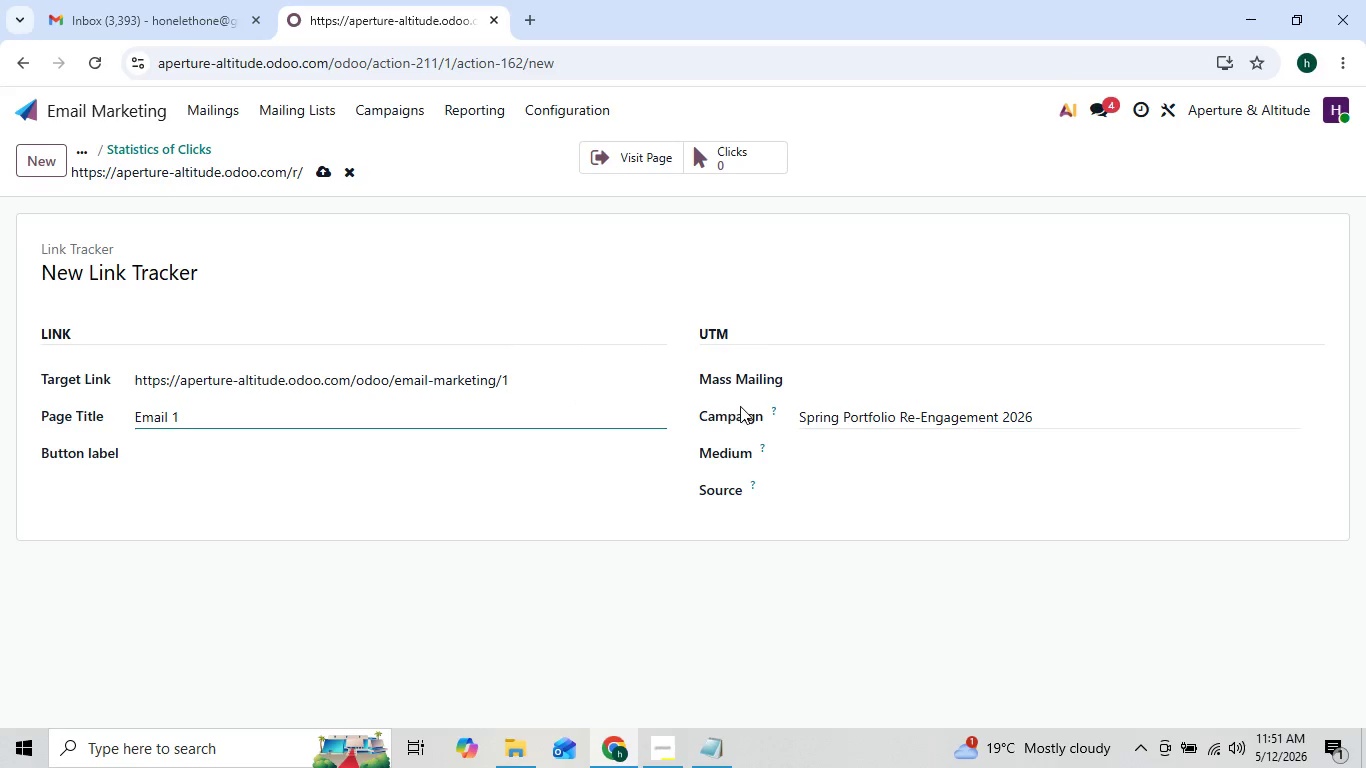 
left_click([806, 377])
 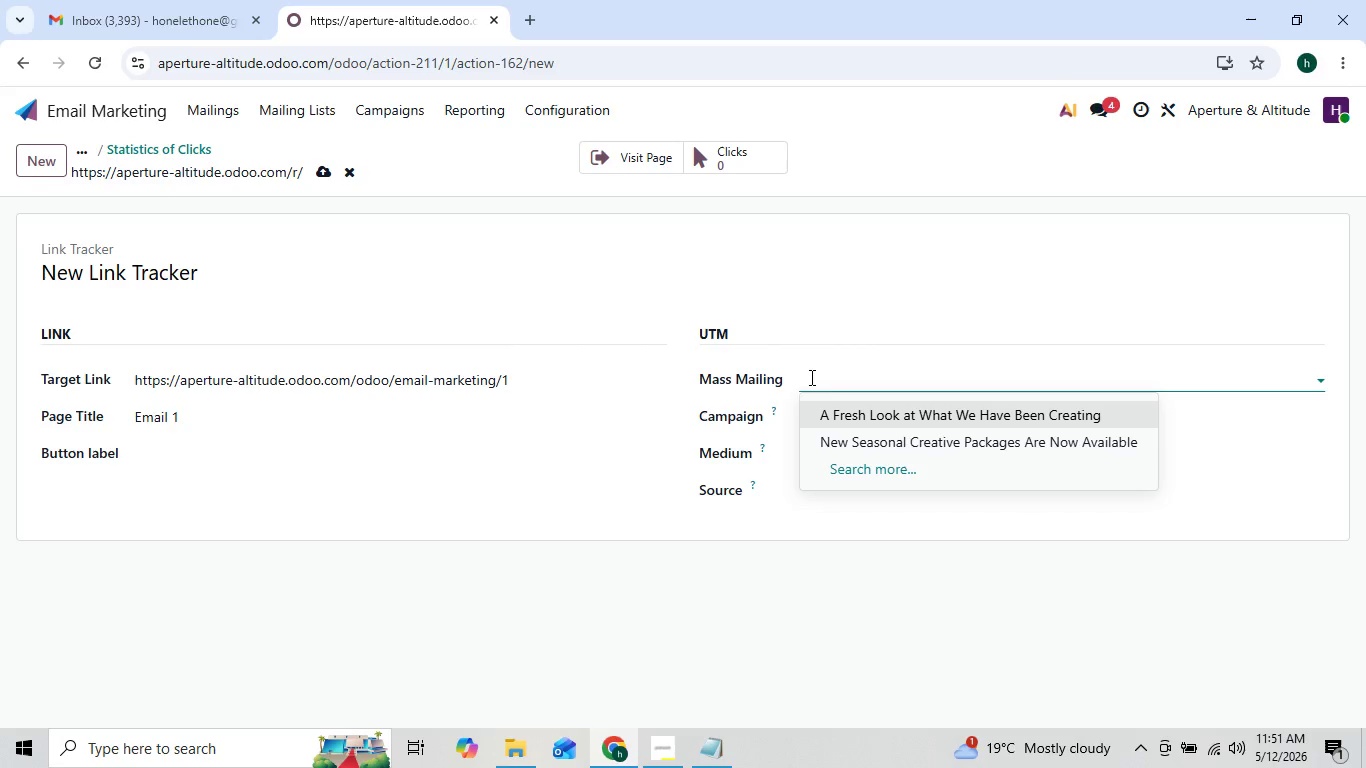 
wait(6.83)
 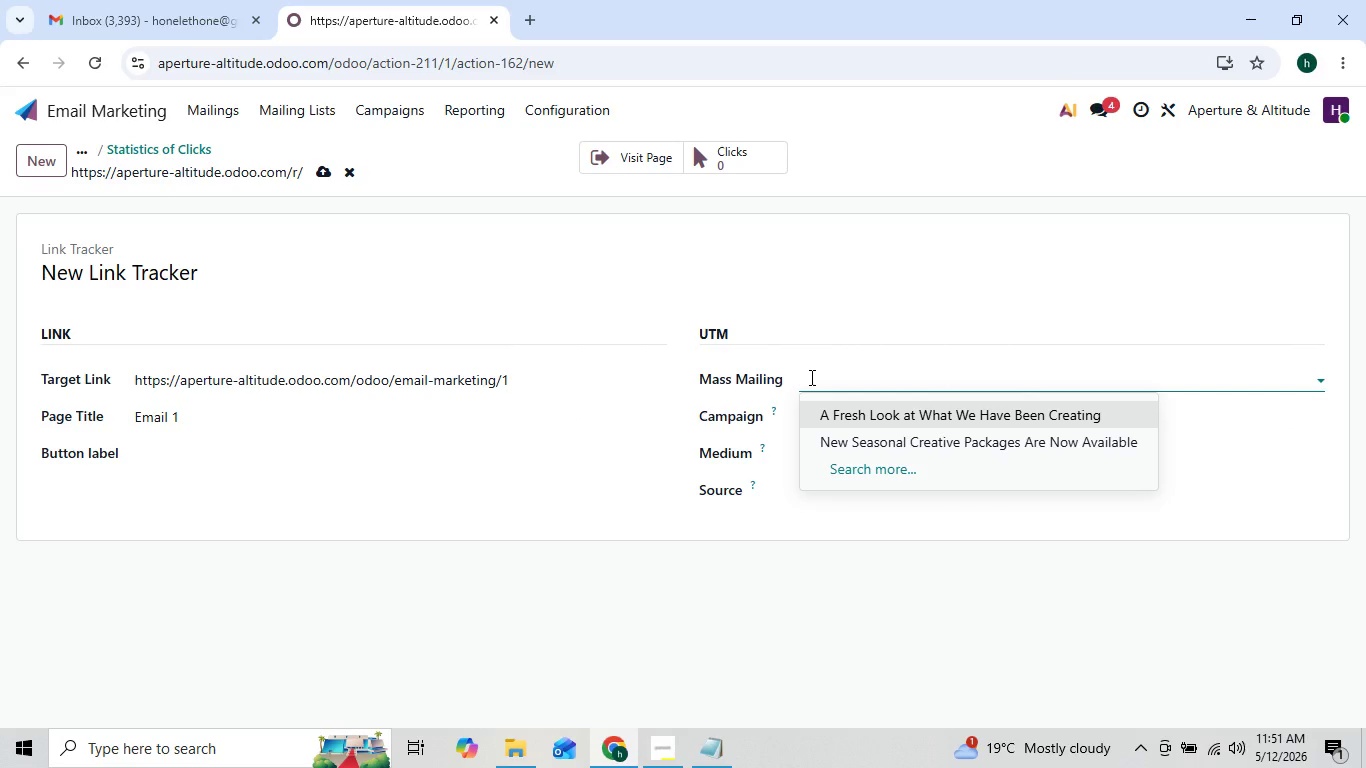 
left_click_drag(start_coordinate=[857, 372], to_coordinate=[857, 388])
 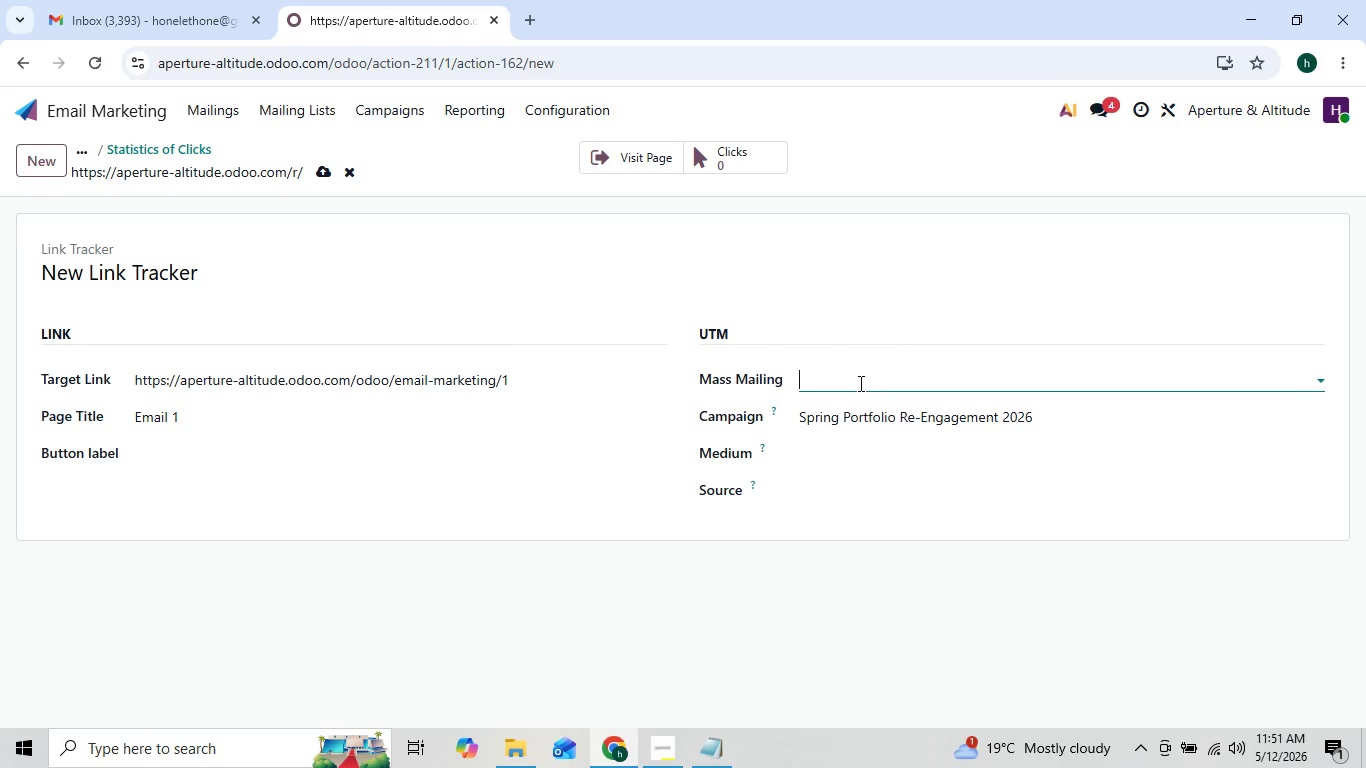 
left_click([859, 383])
 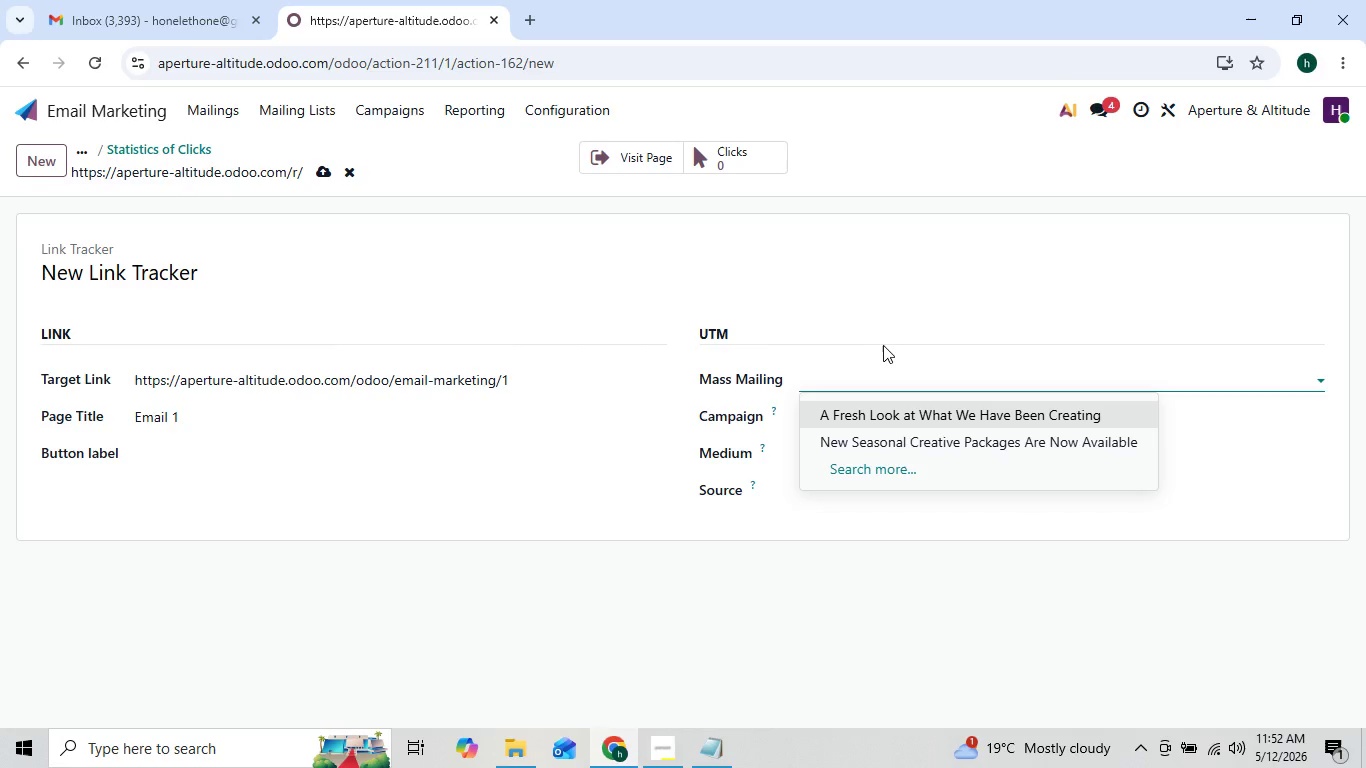 
wait(6.97)
 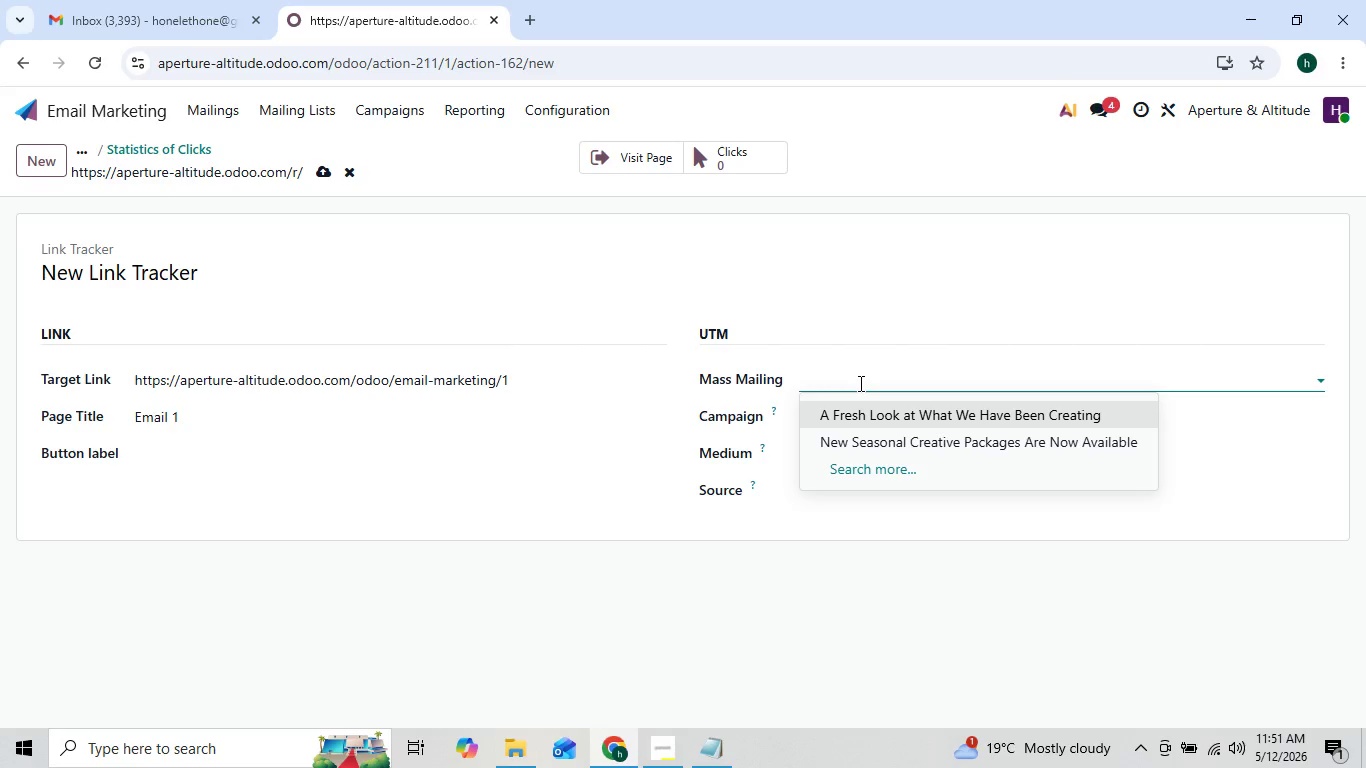 
left_click([899, 399])
 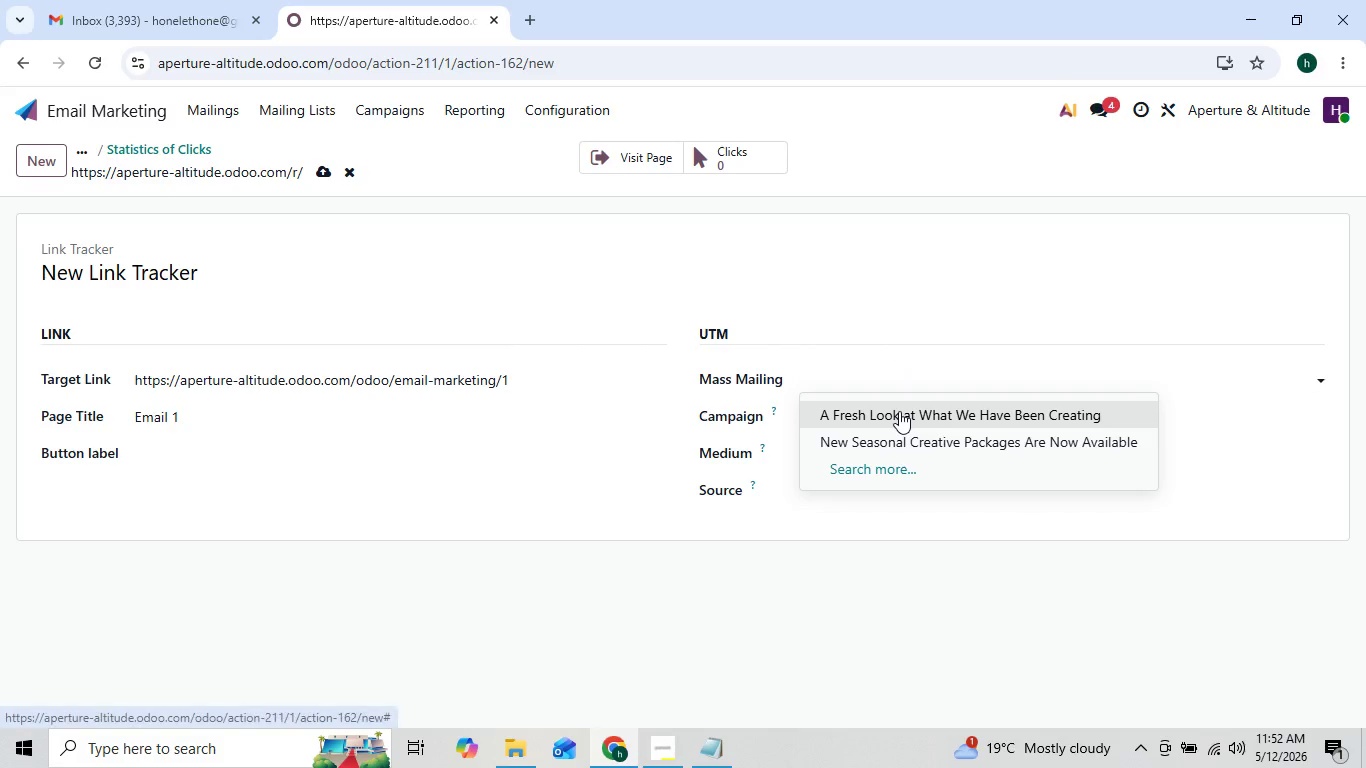 
left_click([899, 411])
 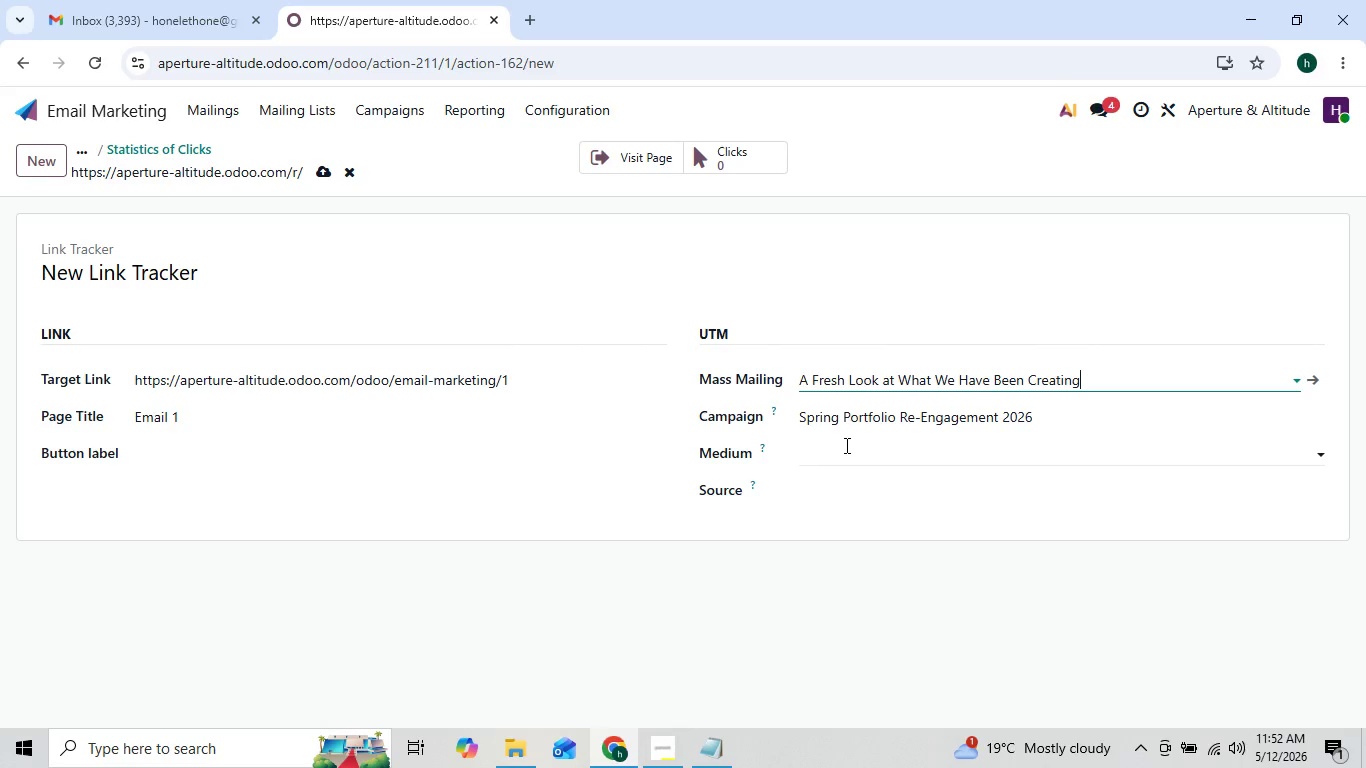 
left_click([827, 464])
 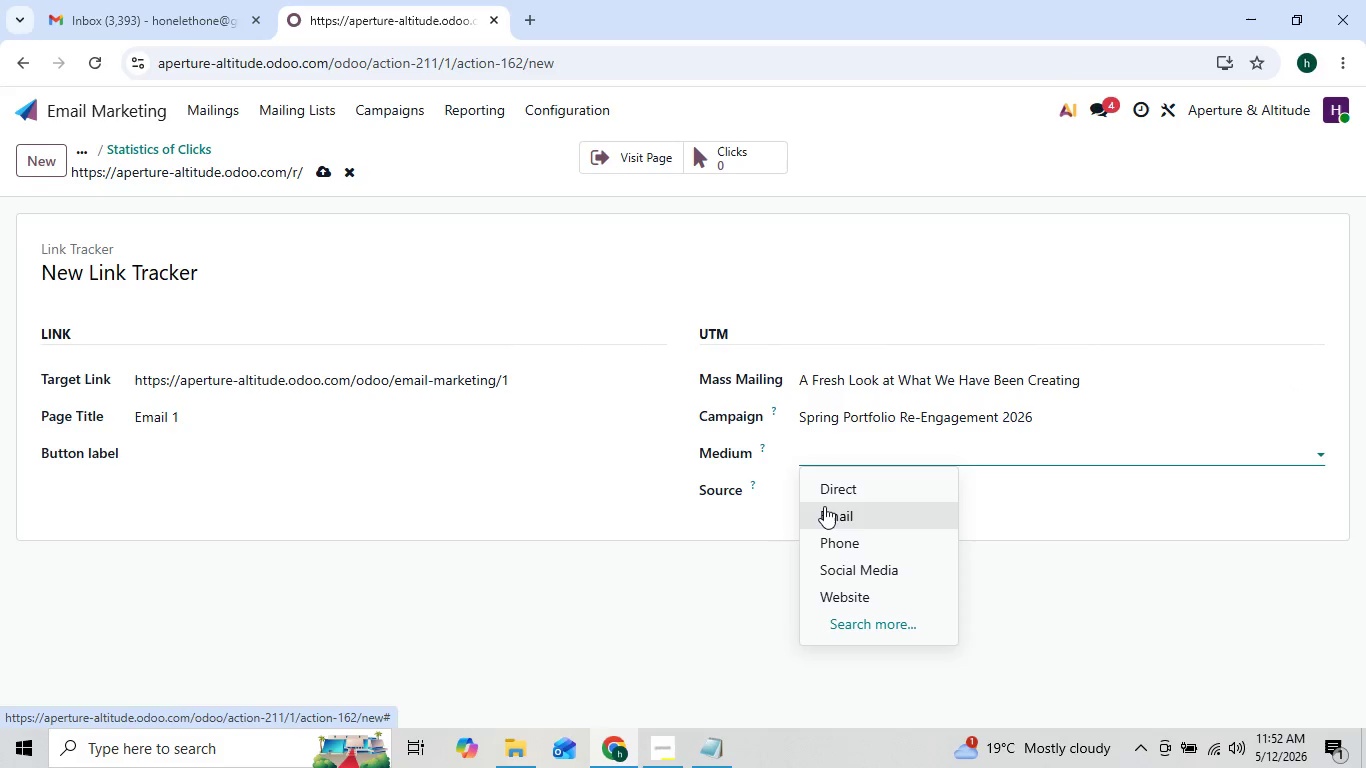 
left_click([824, 506])
 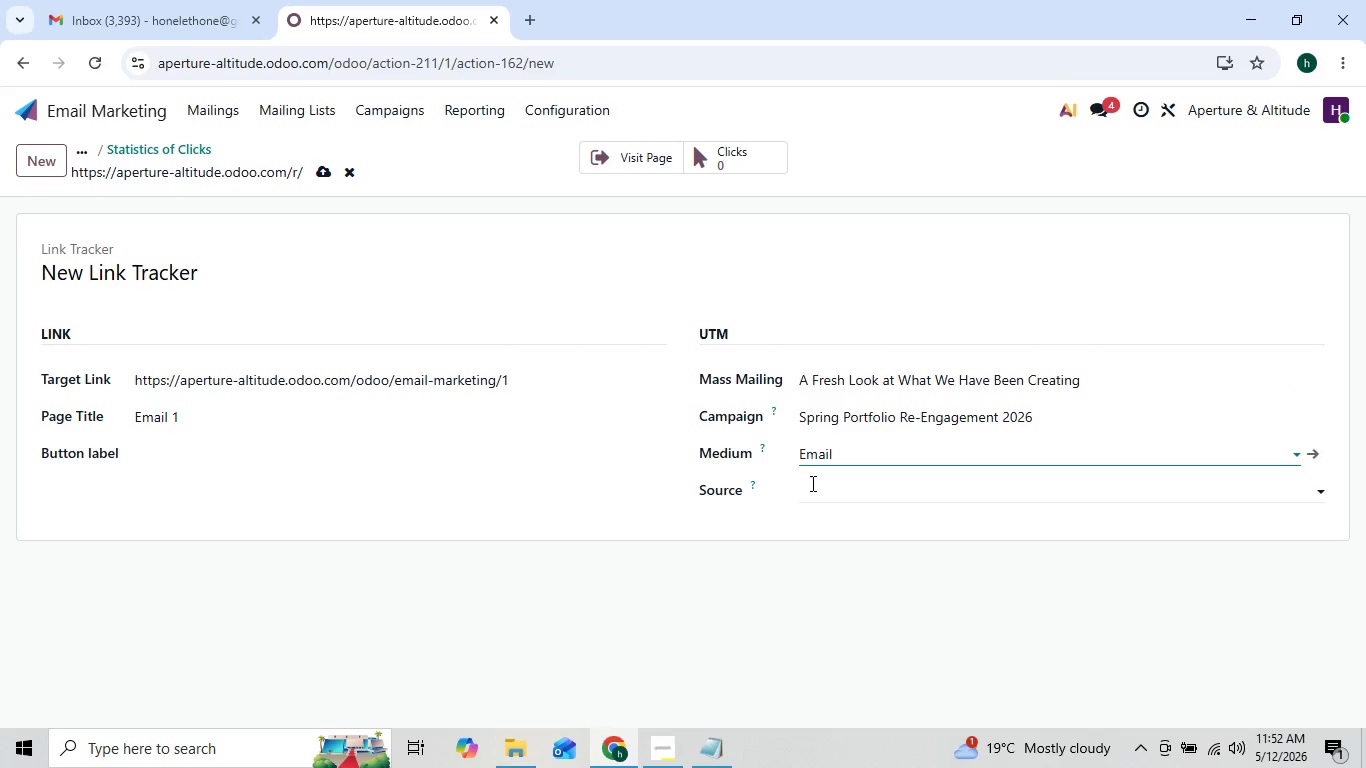 
left_click([811, 483])
 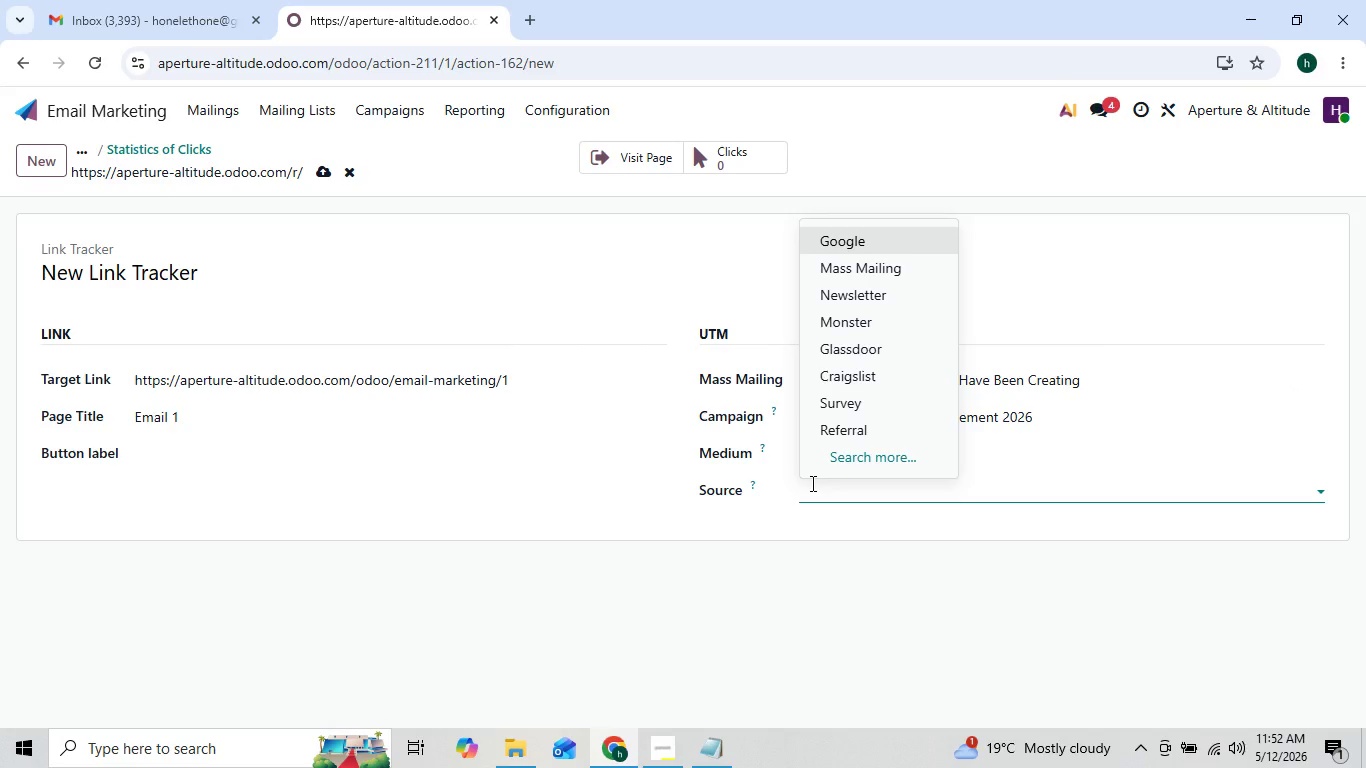 
type(Odoo)
 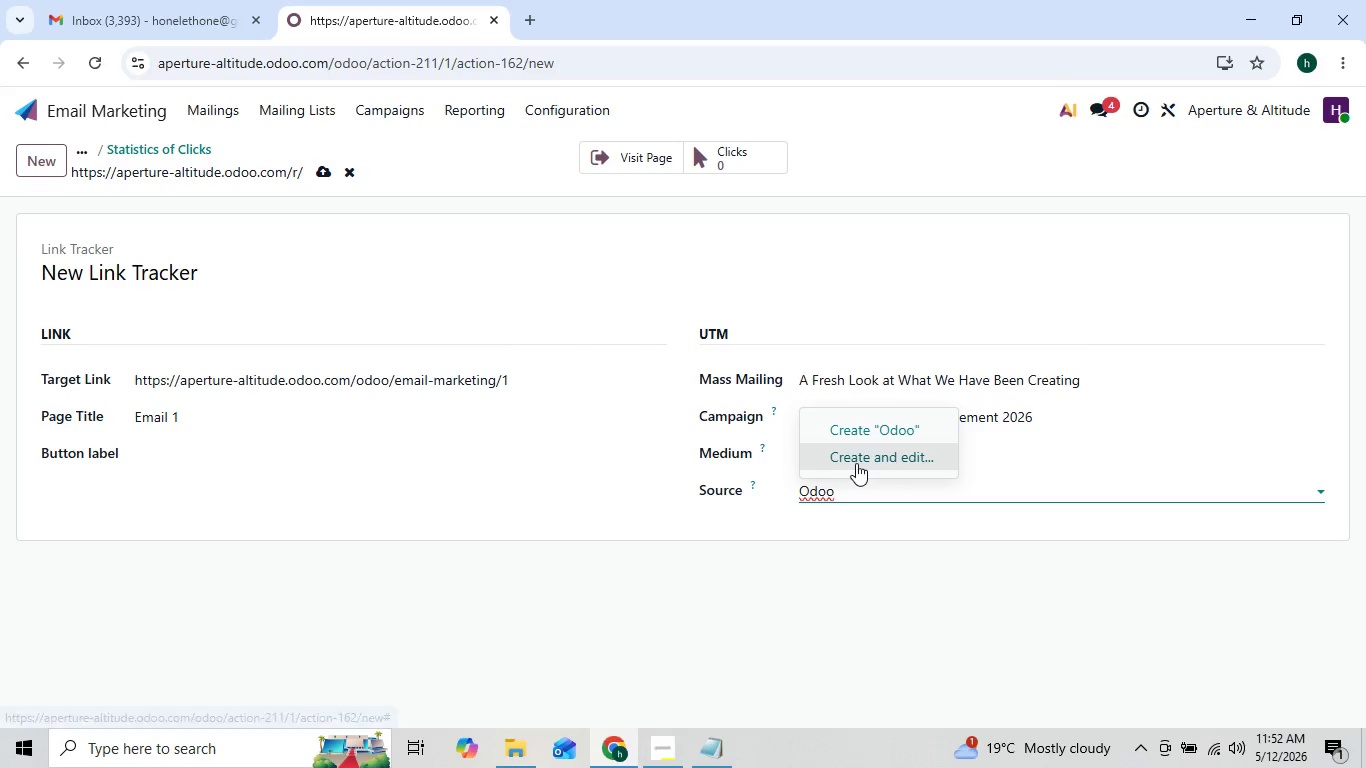 
left_click([856, 463])
 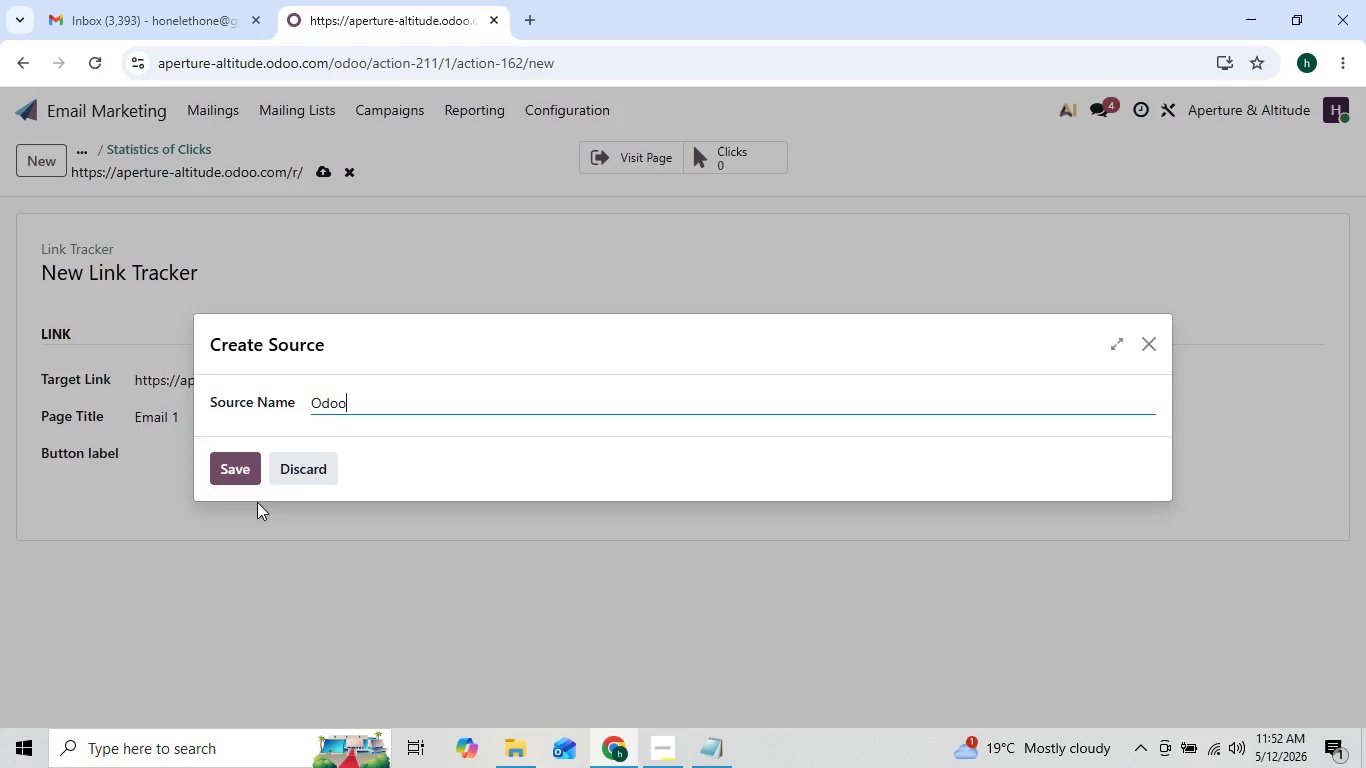 
left_click([244, 467])
 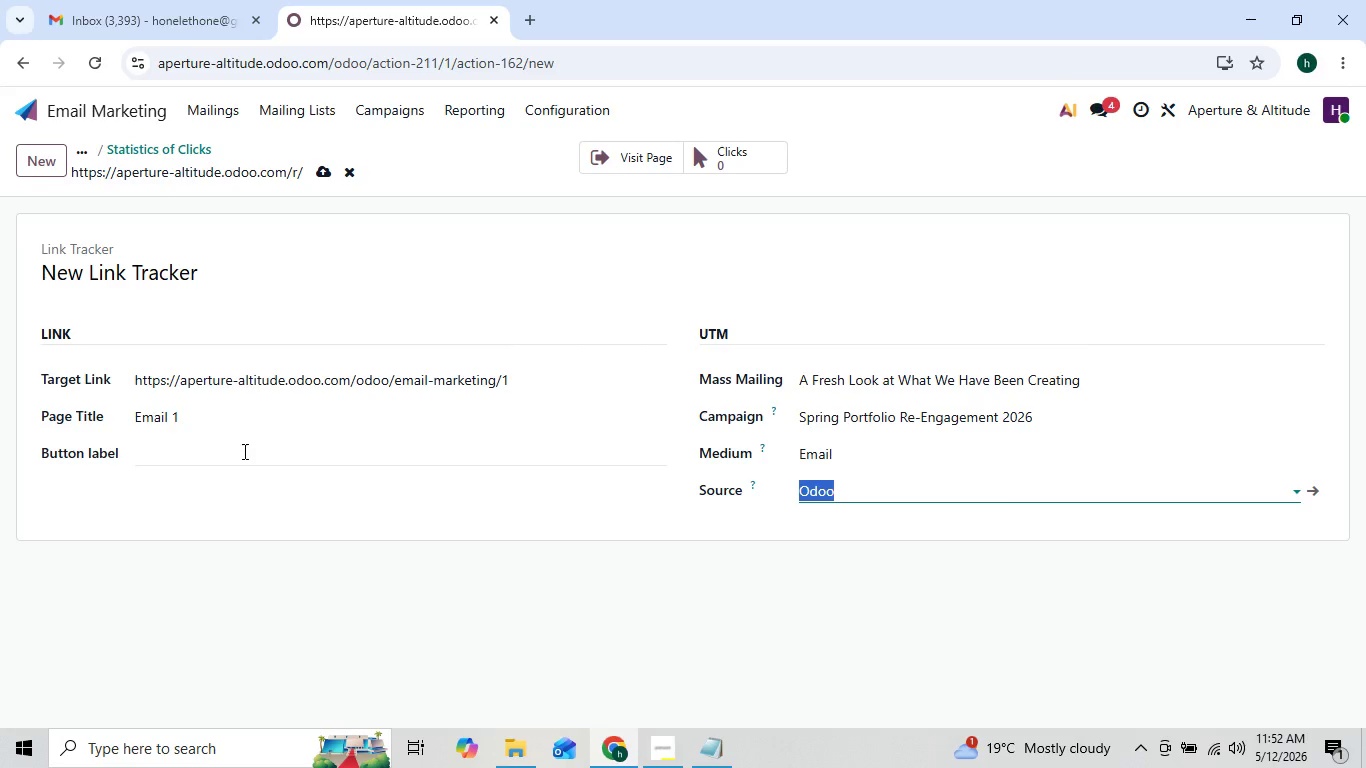 
left_click([239, 449])
 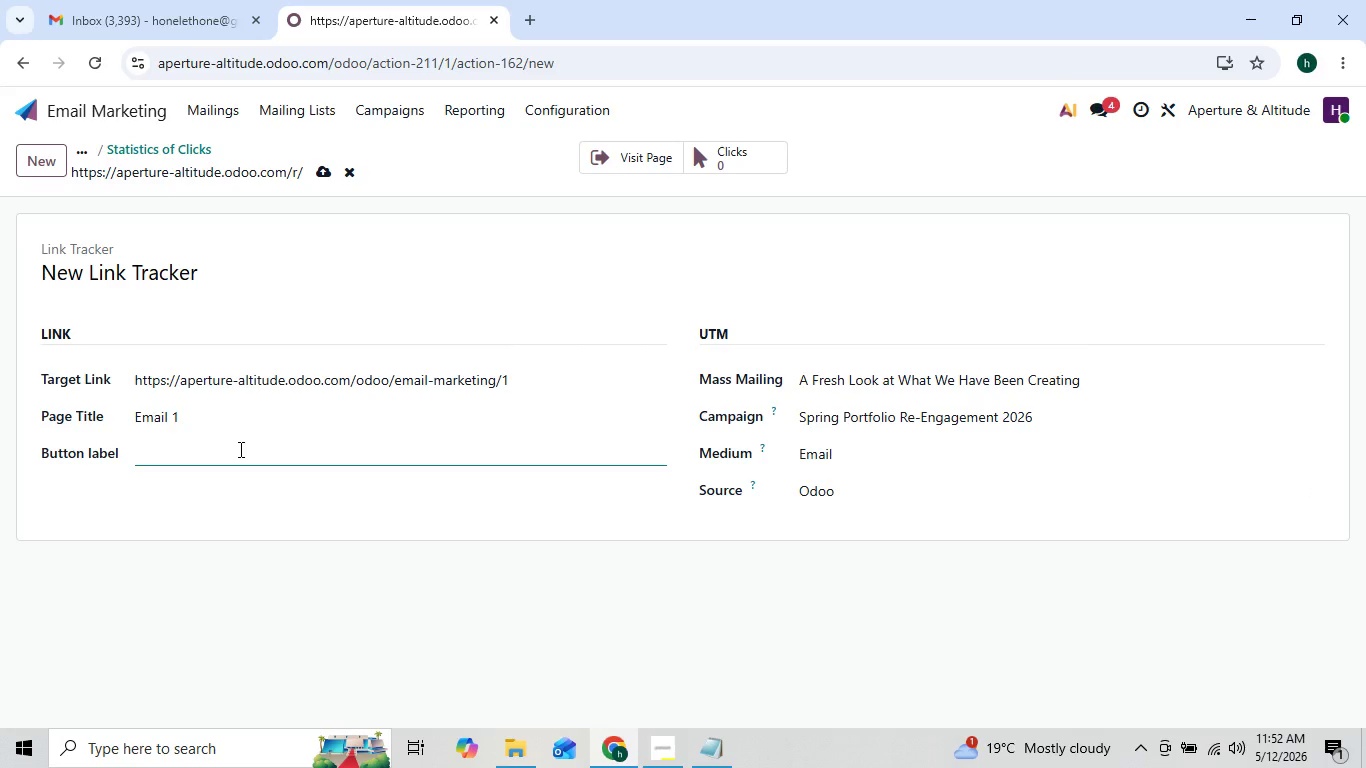 
left_click([239, 449])
 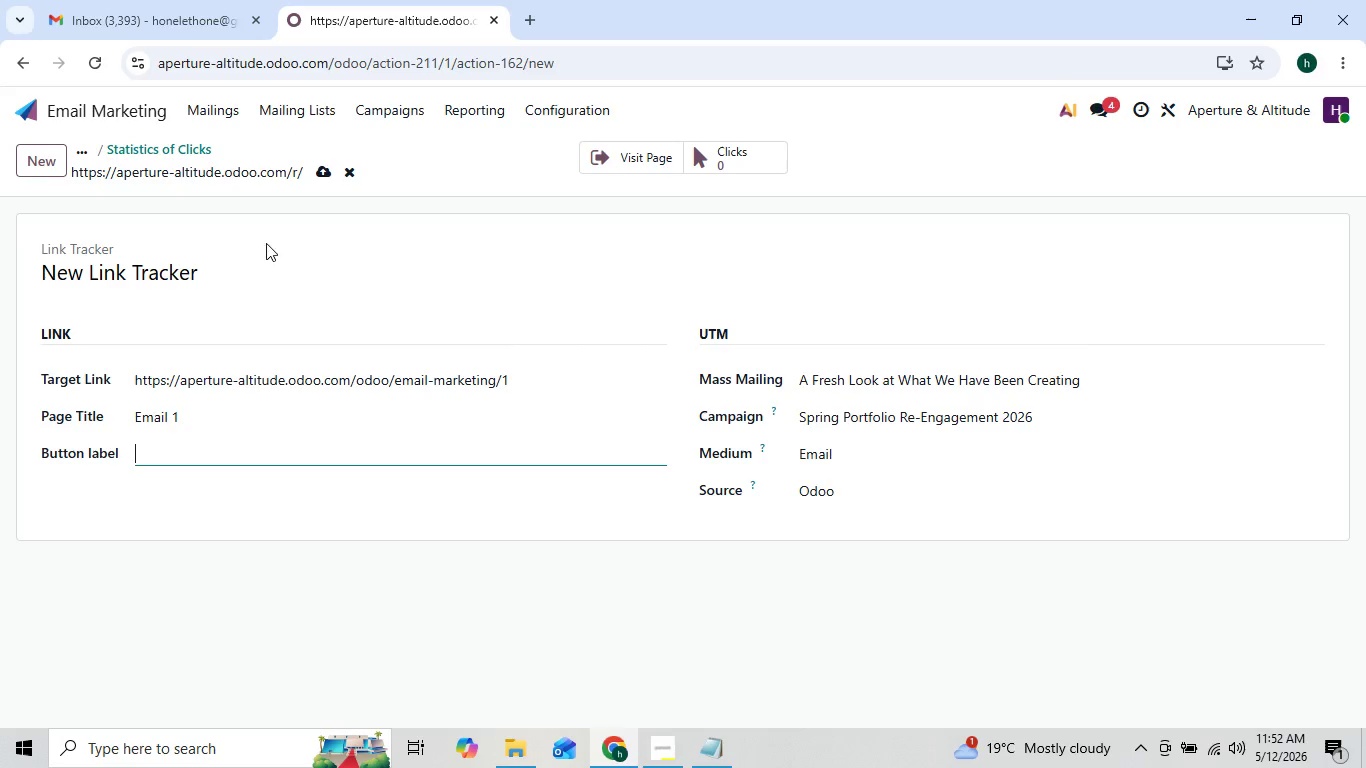 
left_click([325, 162])
 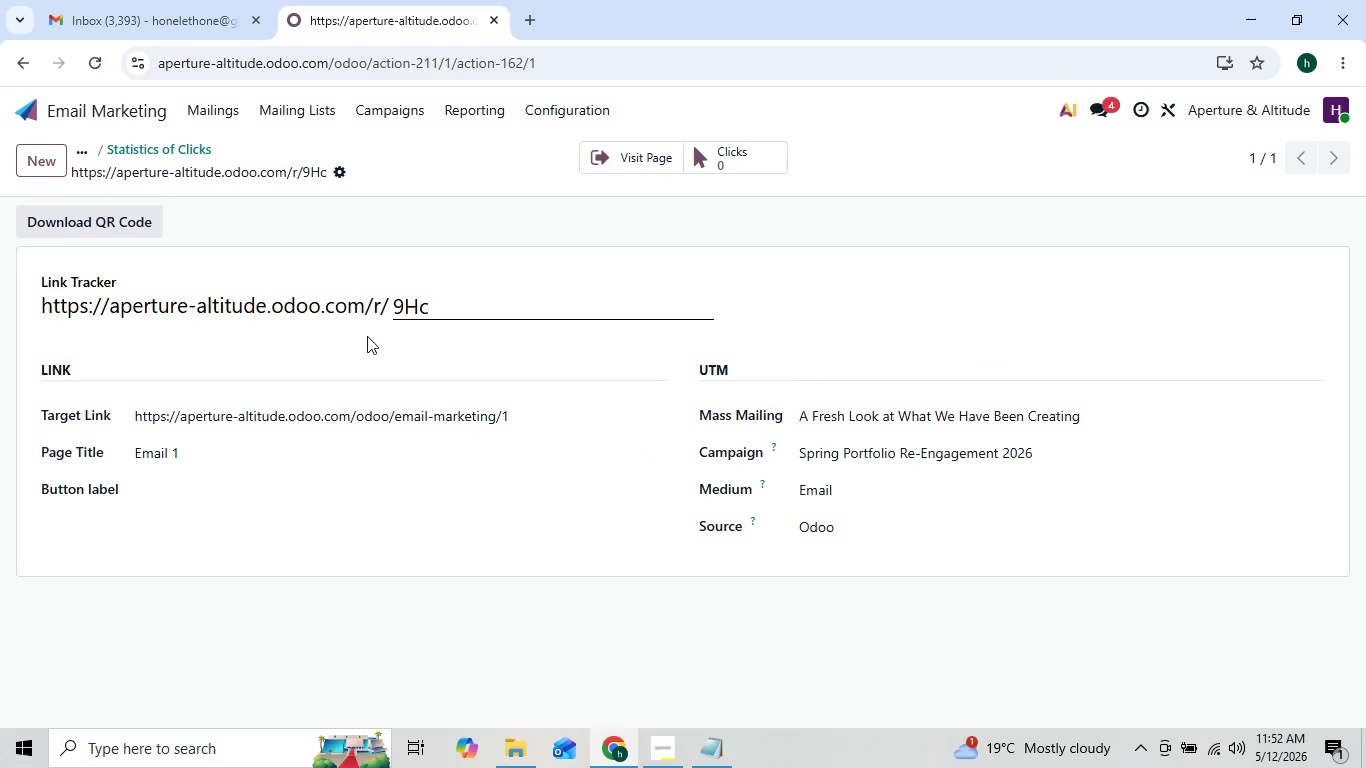 
wait(7.59)
 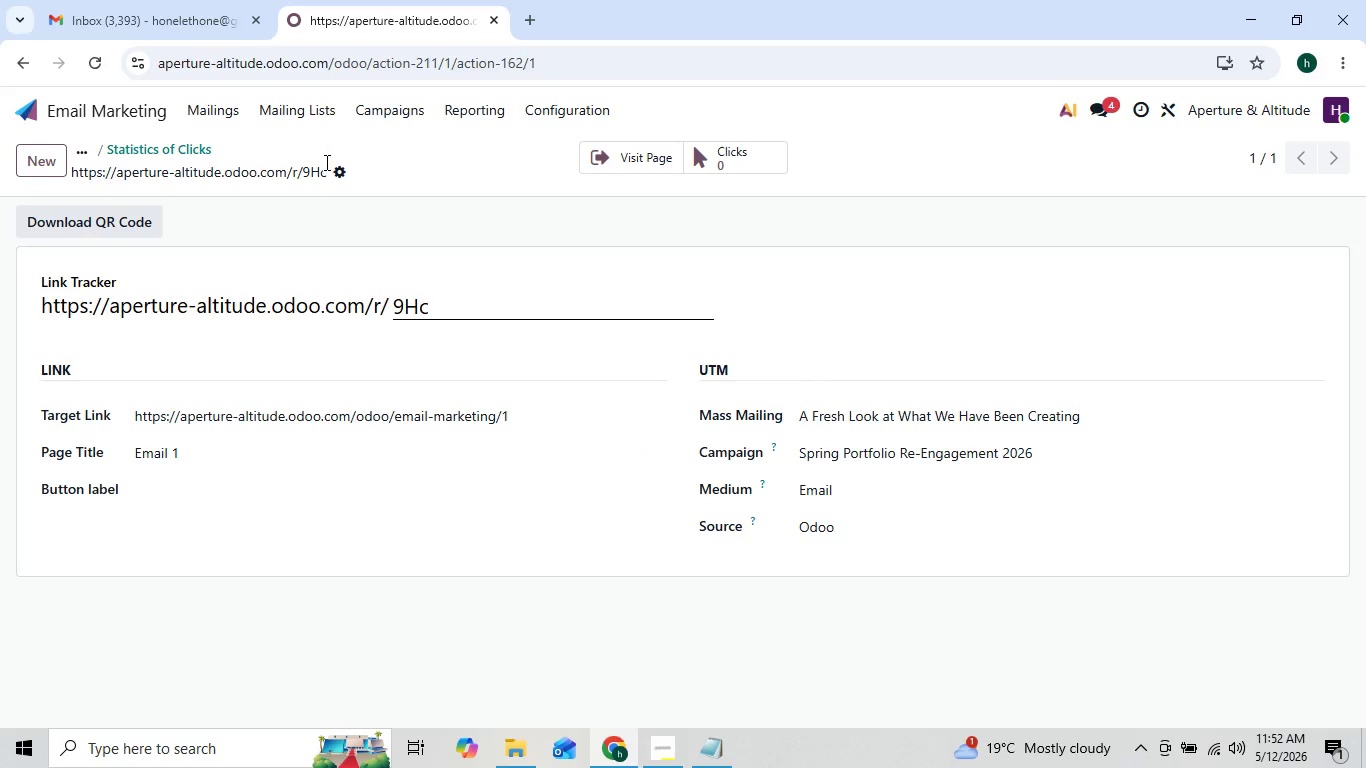 
left_click([415, 307])
 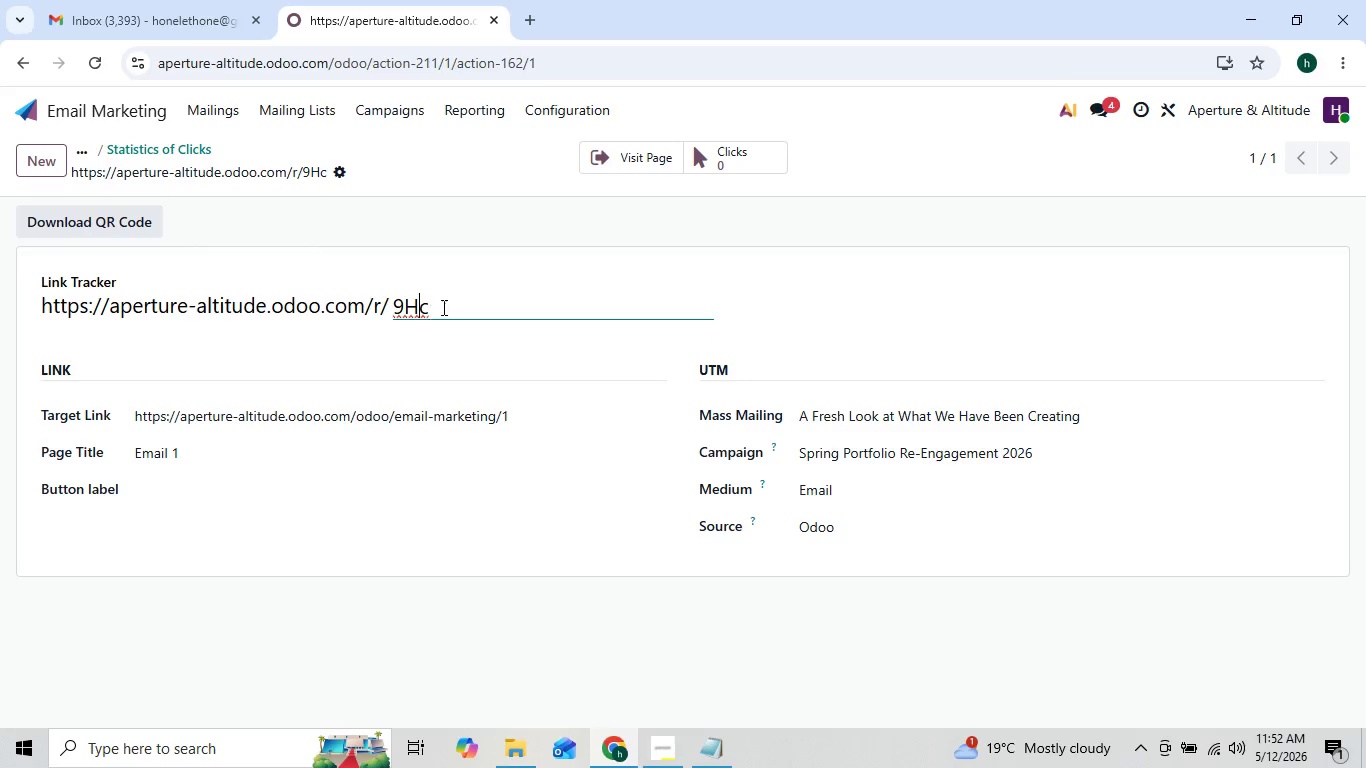 
left_click([454, 303])
 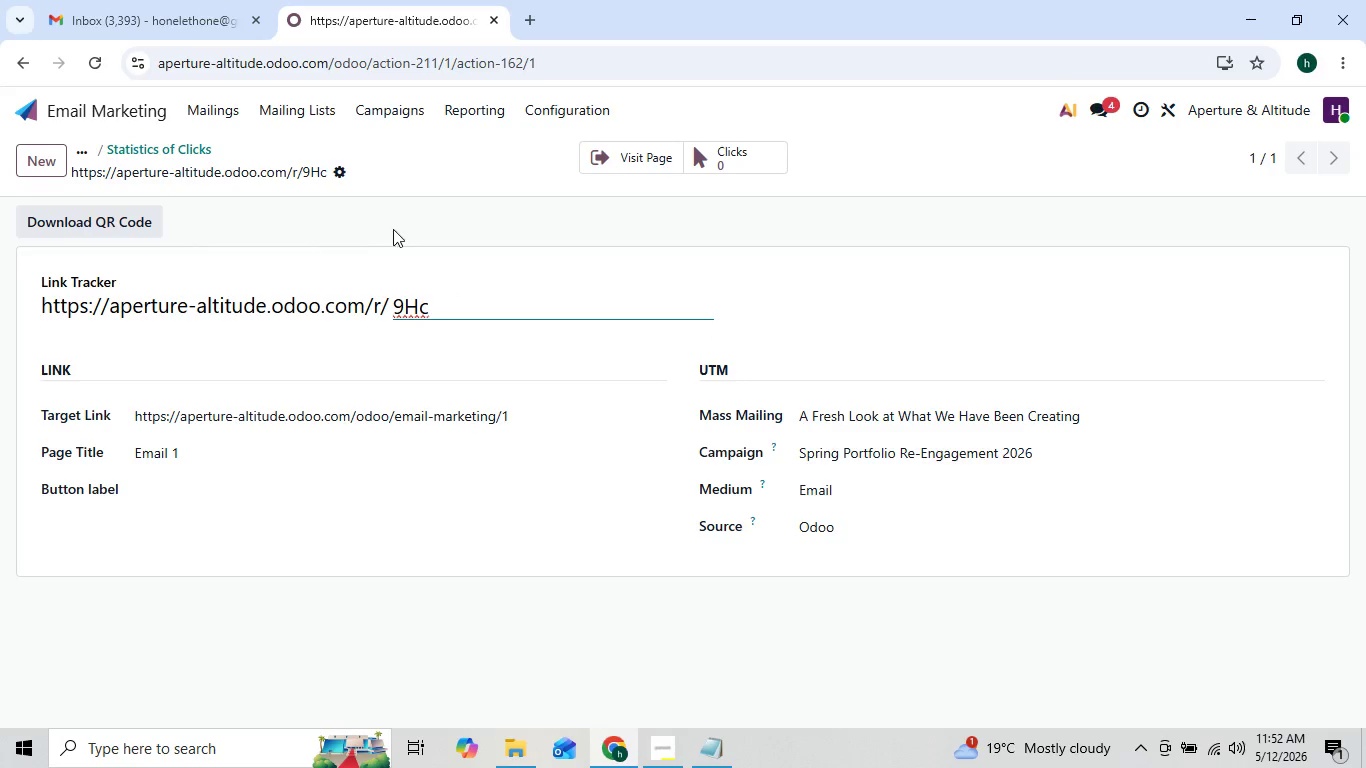 
left_click([711, 157])
 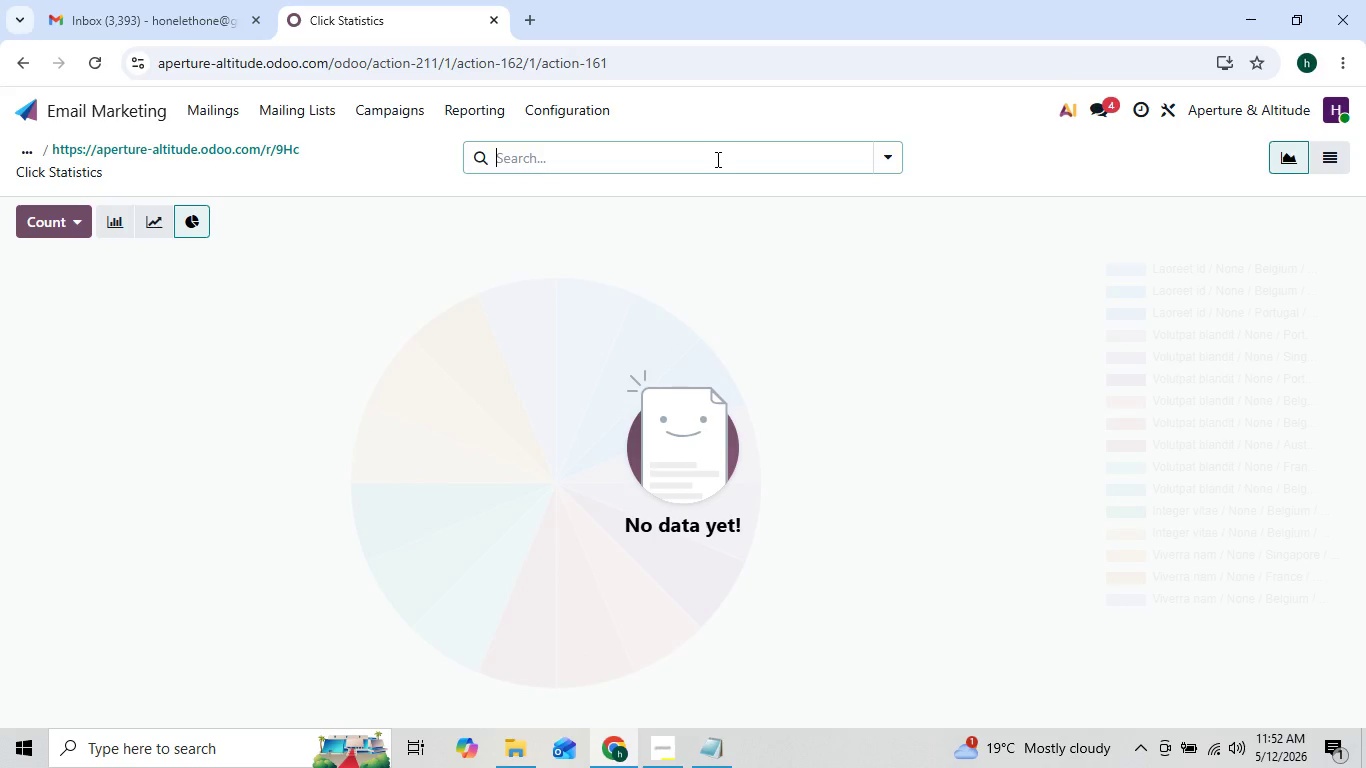 
wait(10.42)
 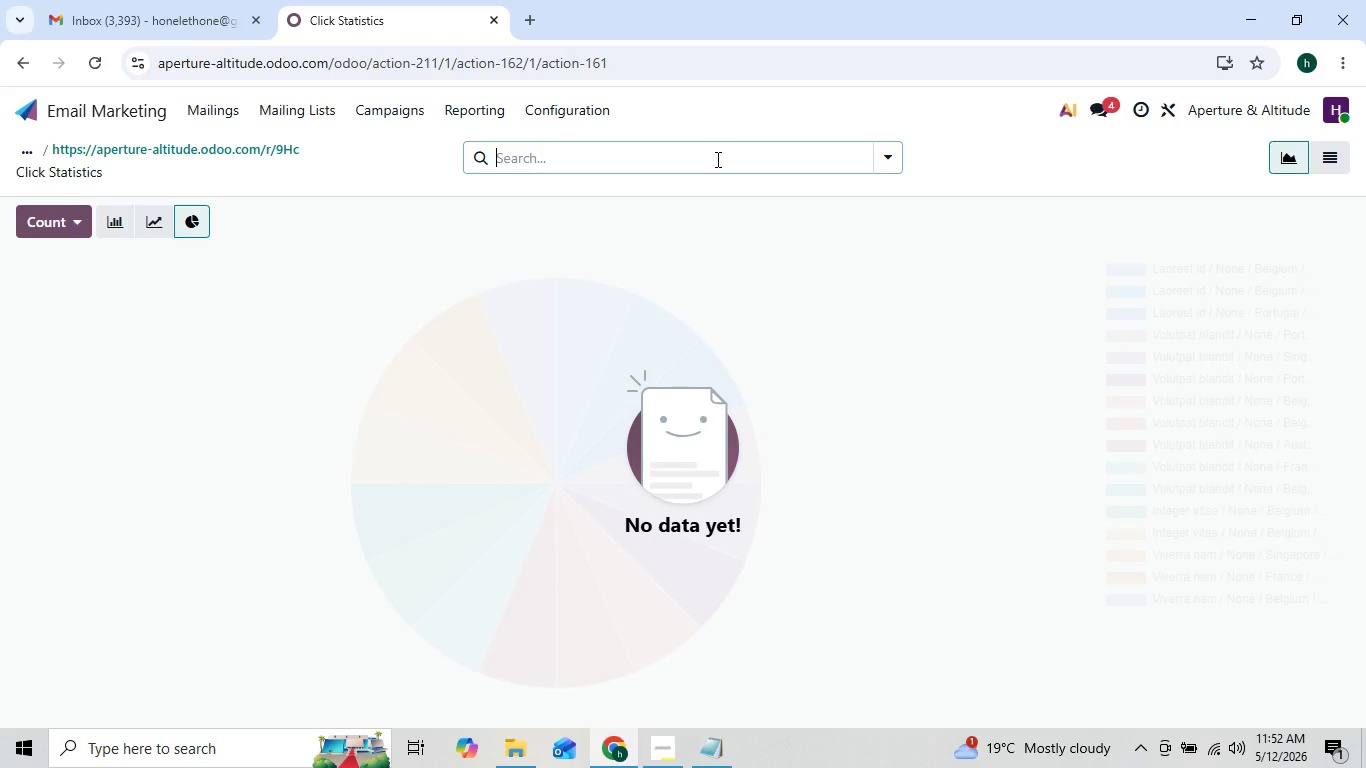 
left_click([351, 113])
 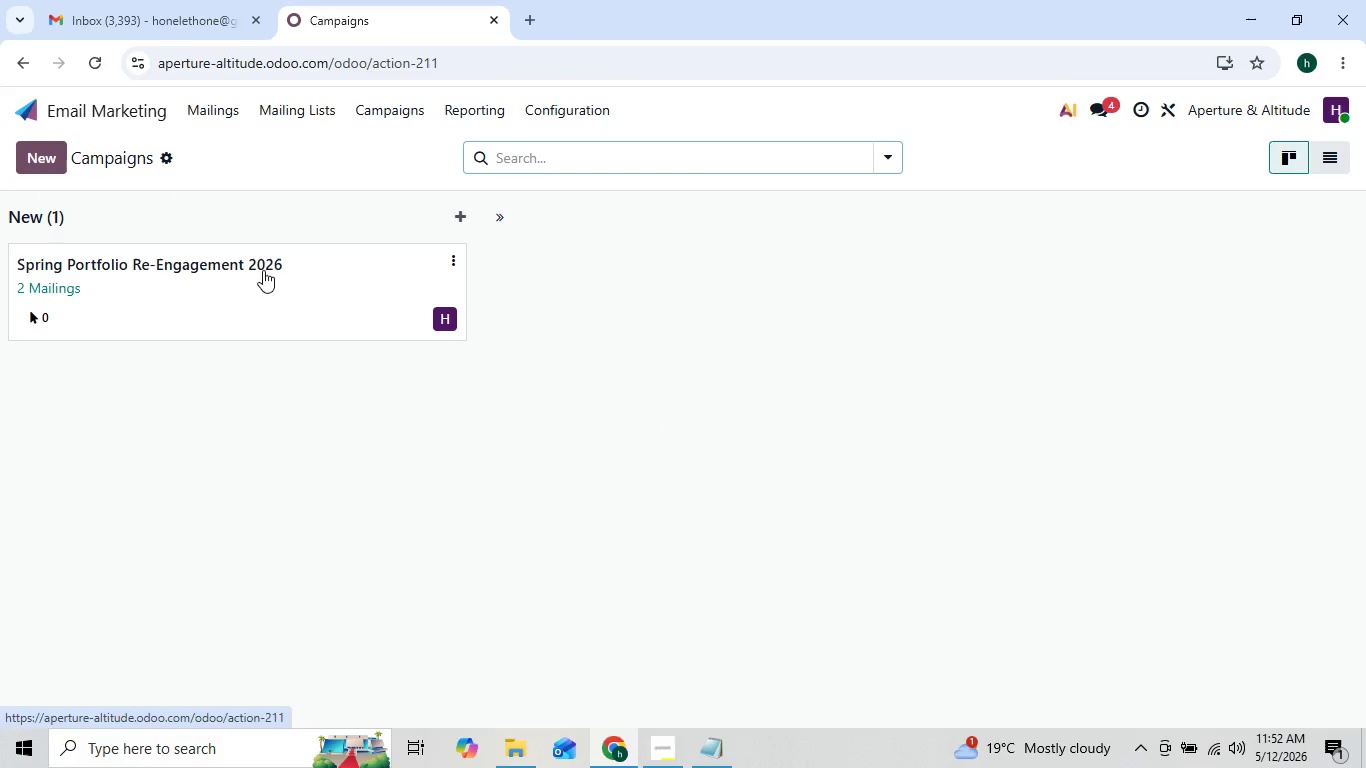 
left_click([258, 285])
 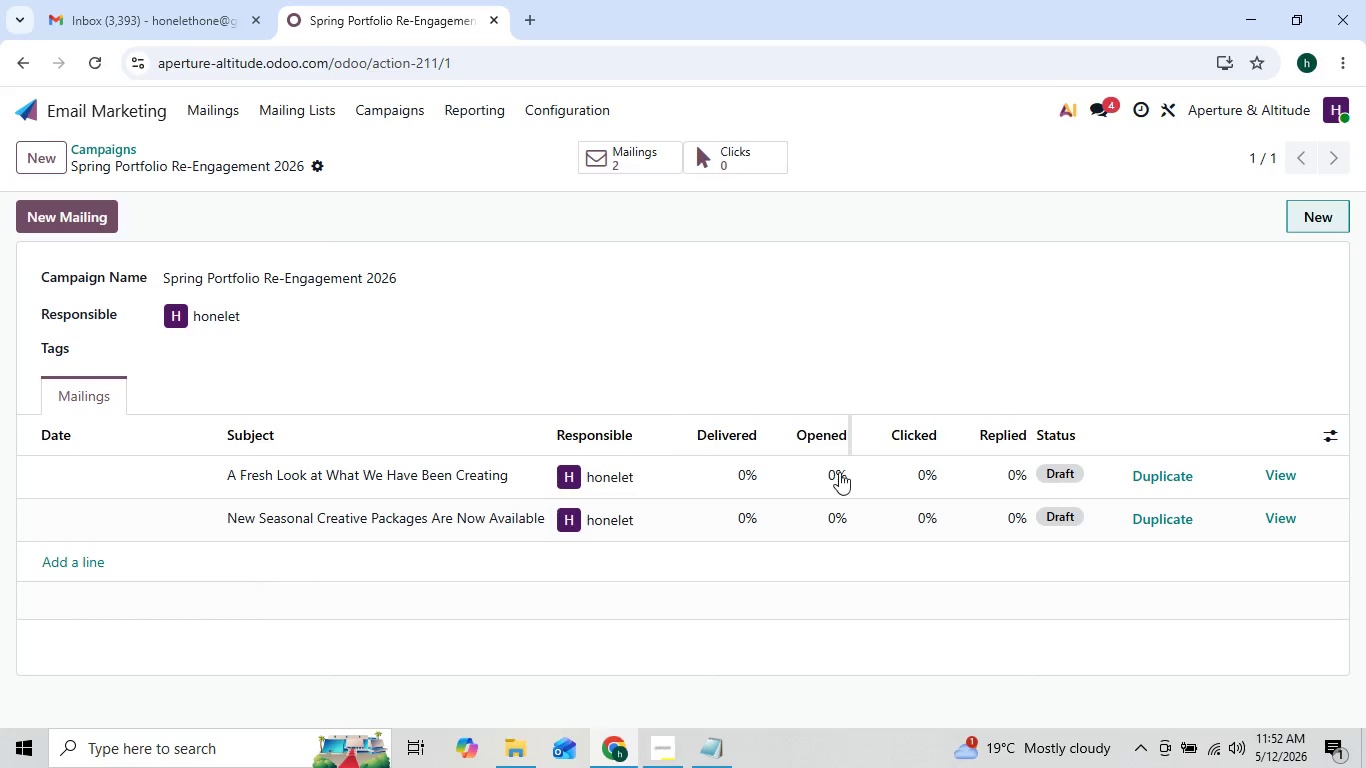 
wait(9.19)
 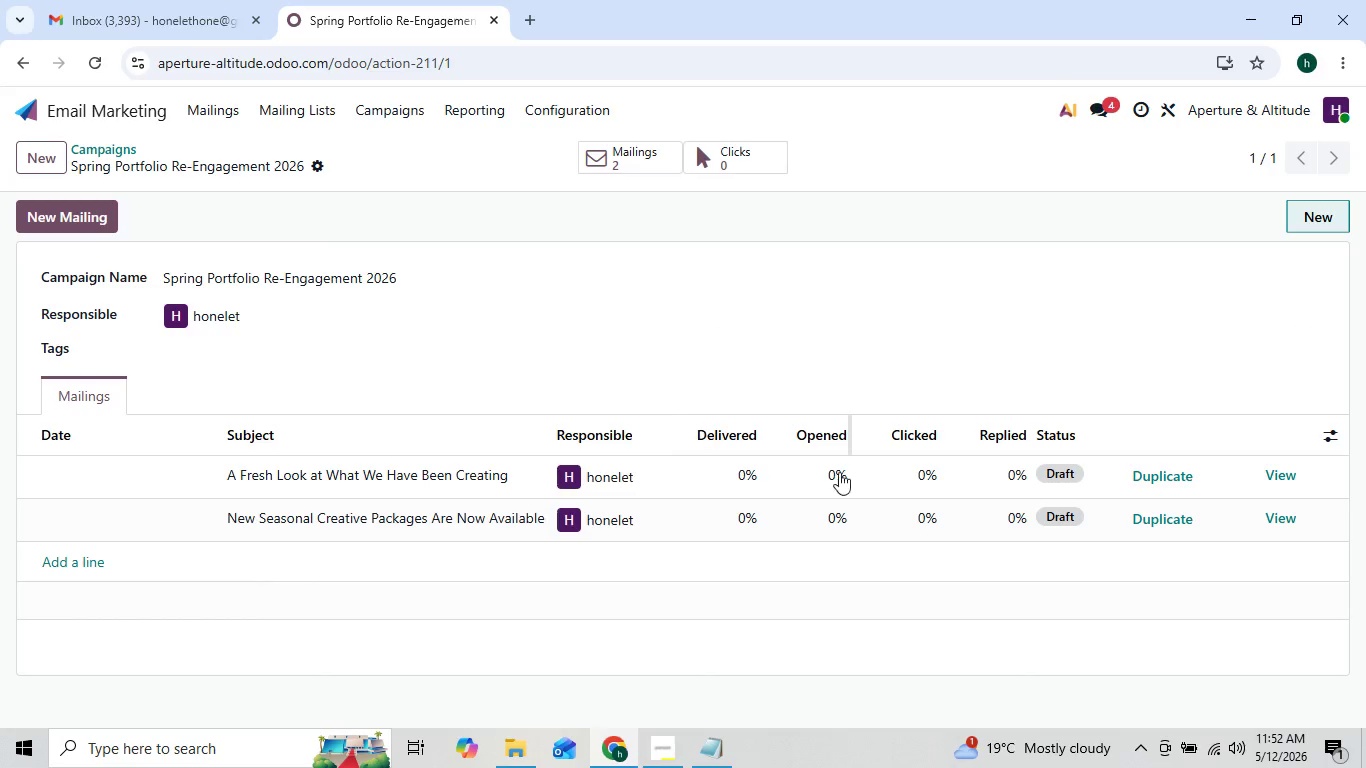 
left_click([645, 749])